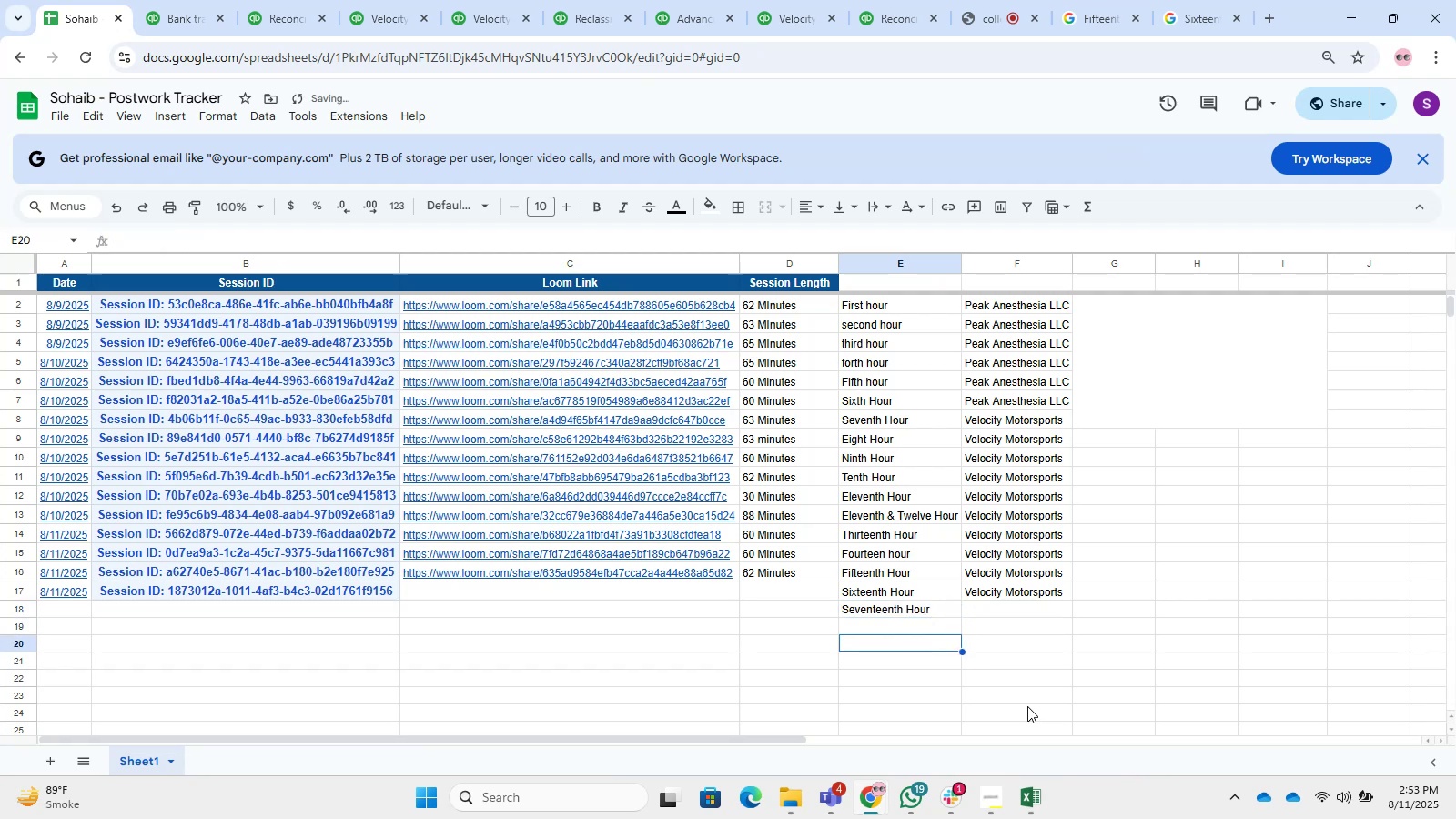 
key(ArrowUp)
 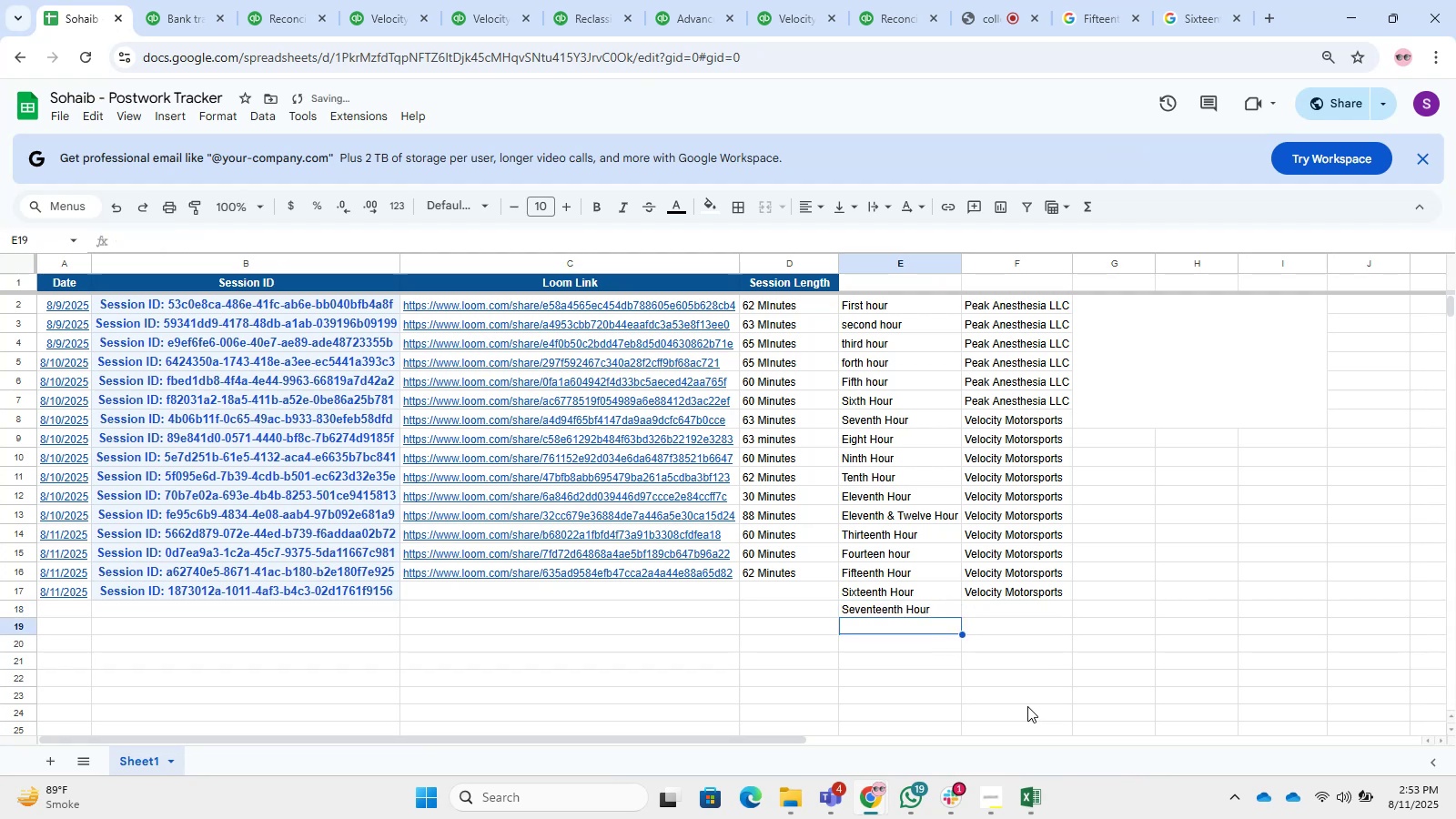 
type(Eighteenth Hour)
 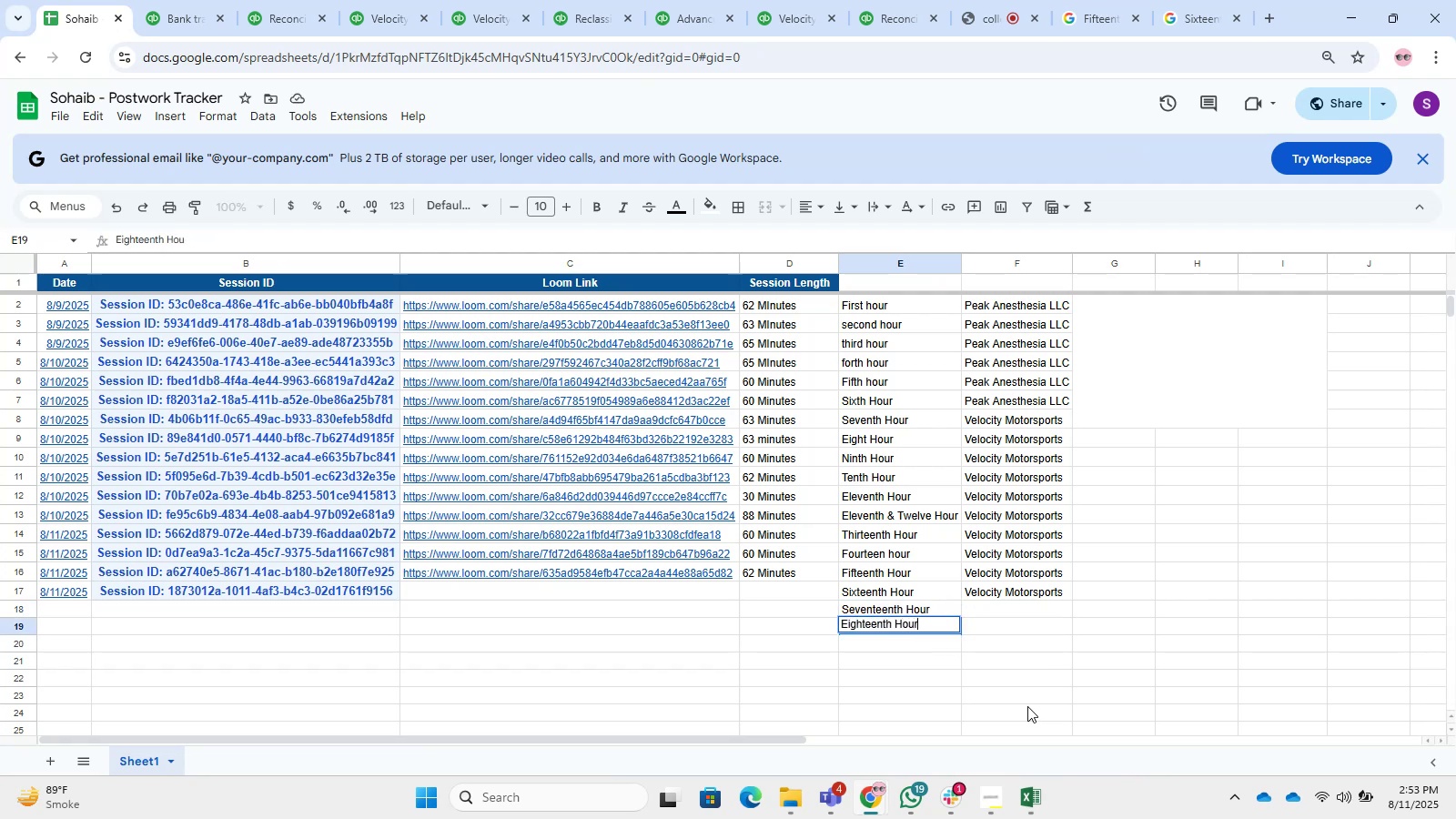 
key(Enter)
 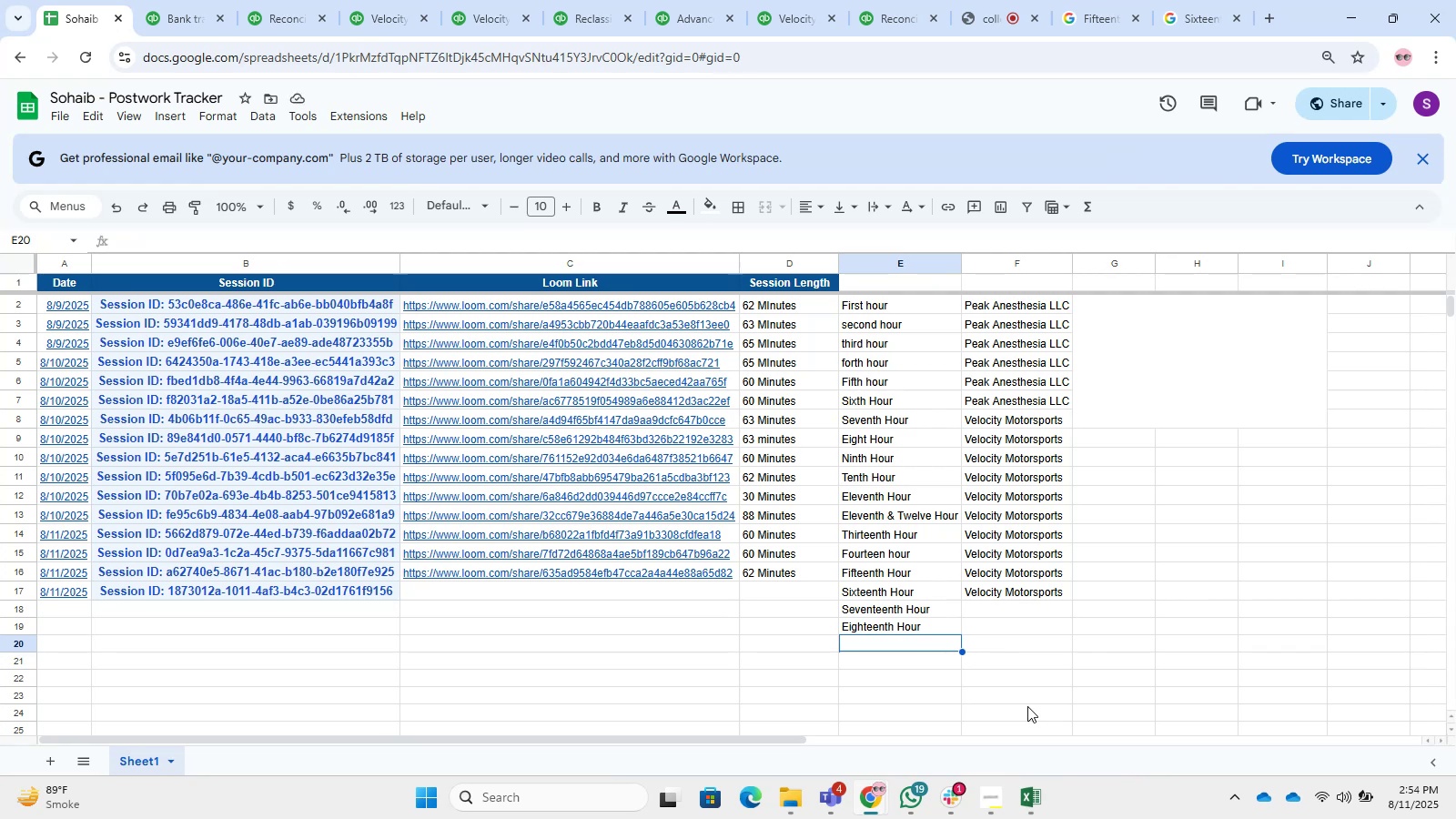 
wait(14.34)
 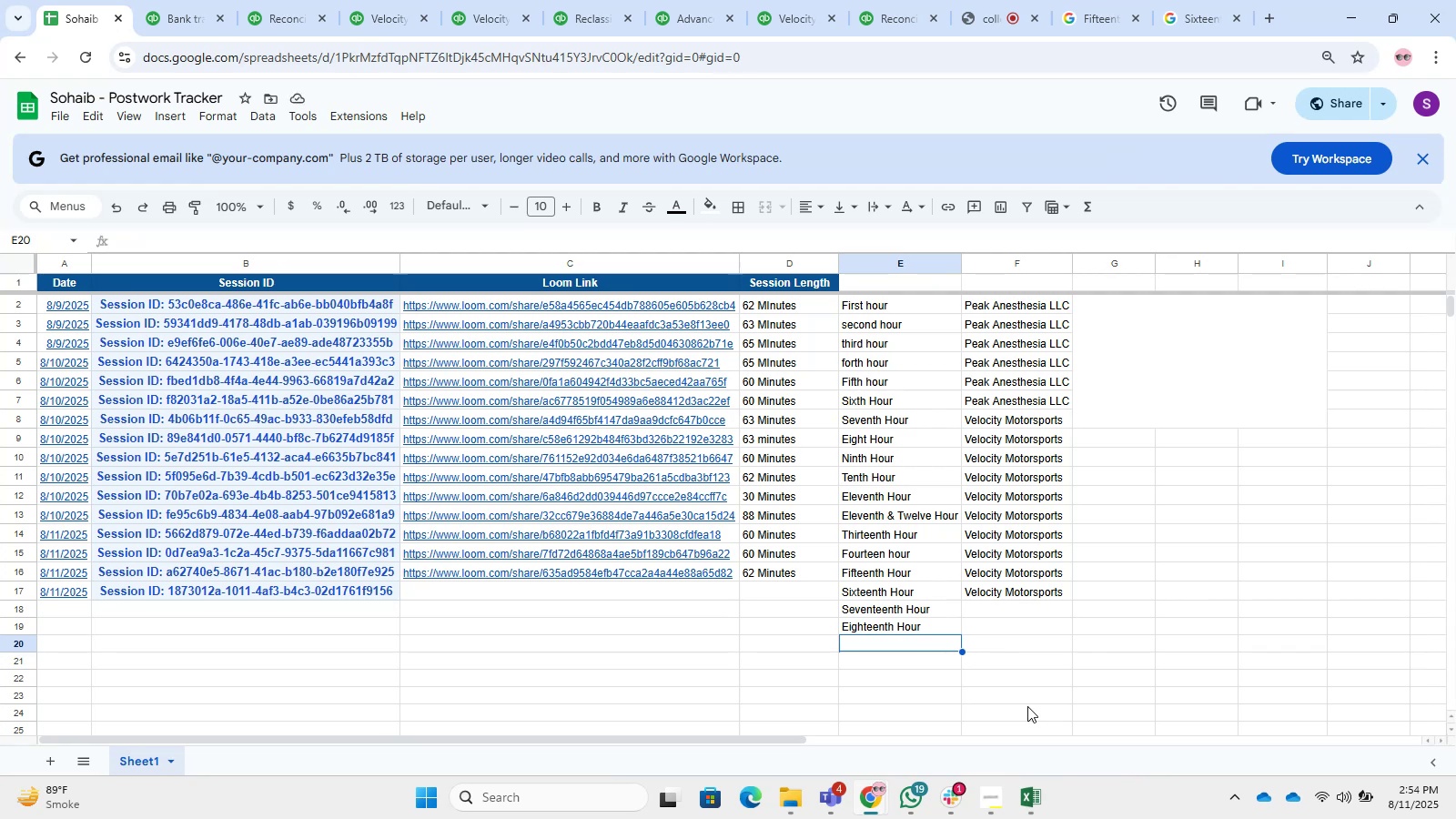 
left_click([631, 593])
 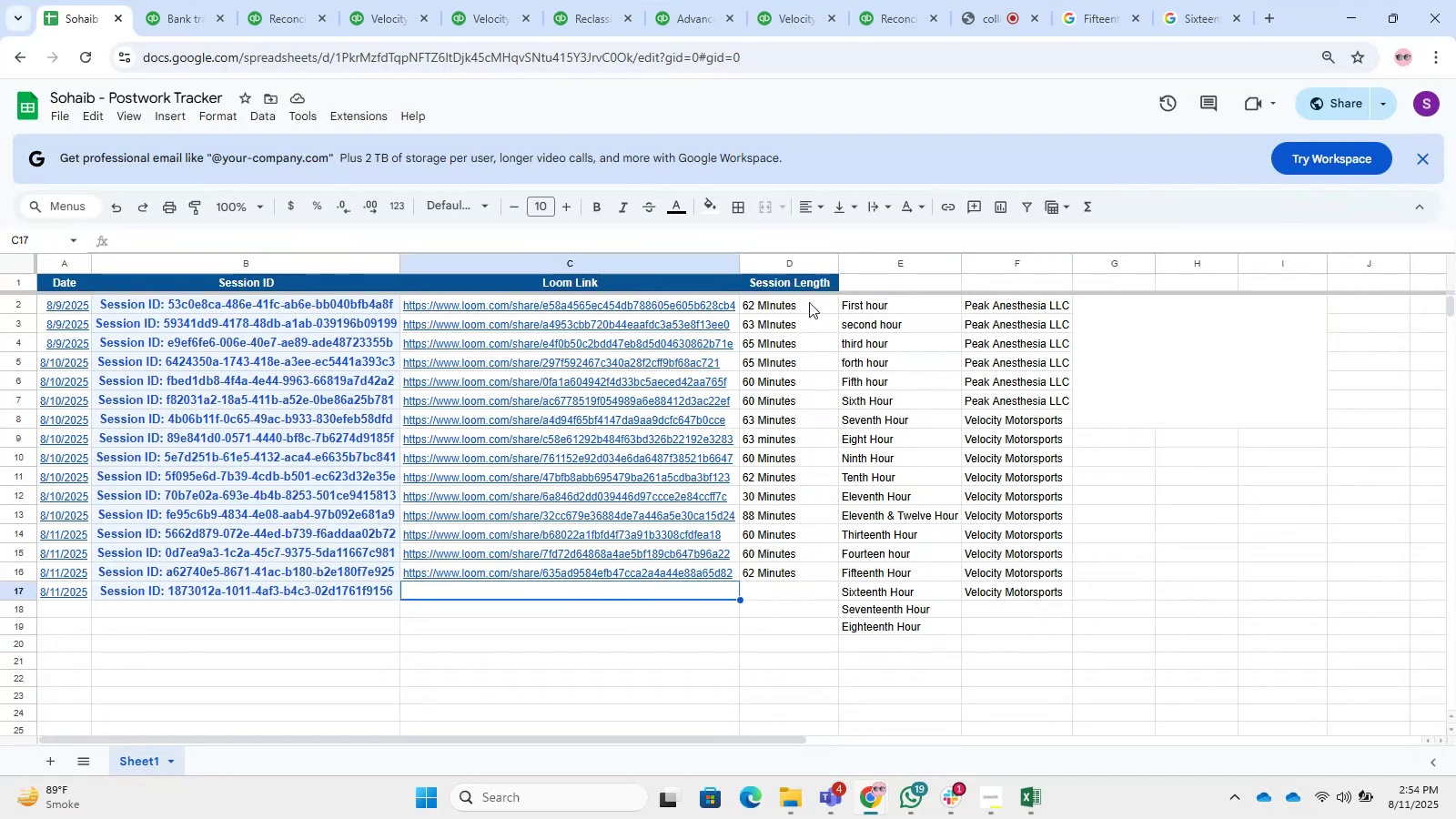 
left_click([743, 0])
 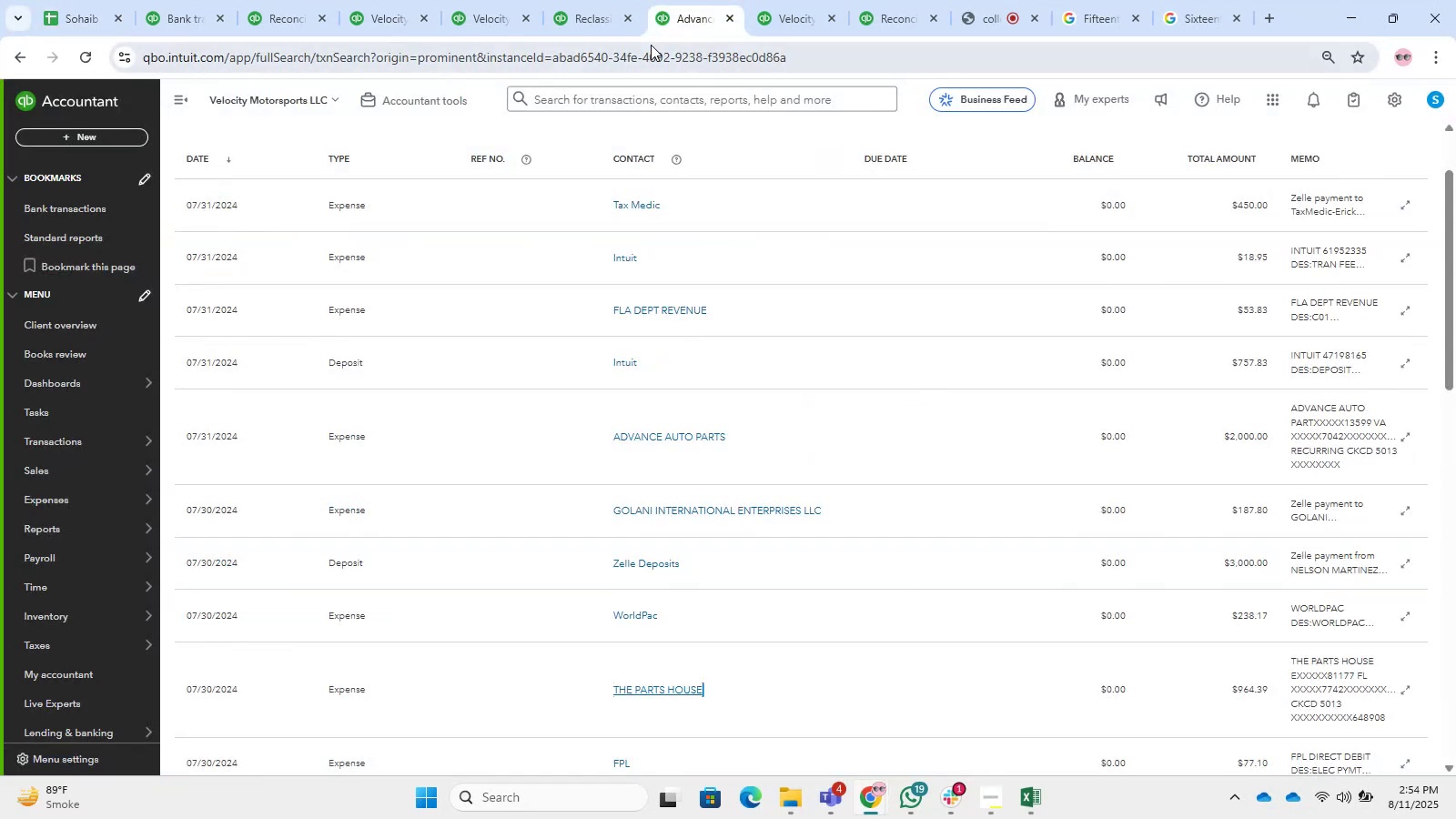 
left_click_drag(start_coordinate=[587, 21], to_coordinate=[582, 34])
 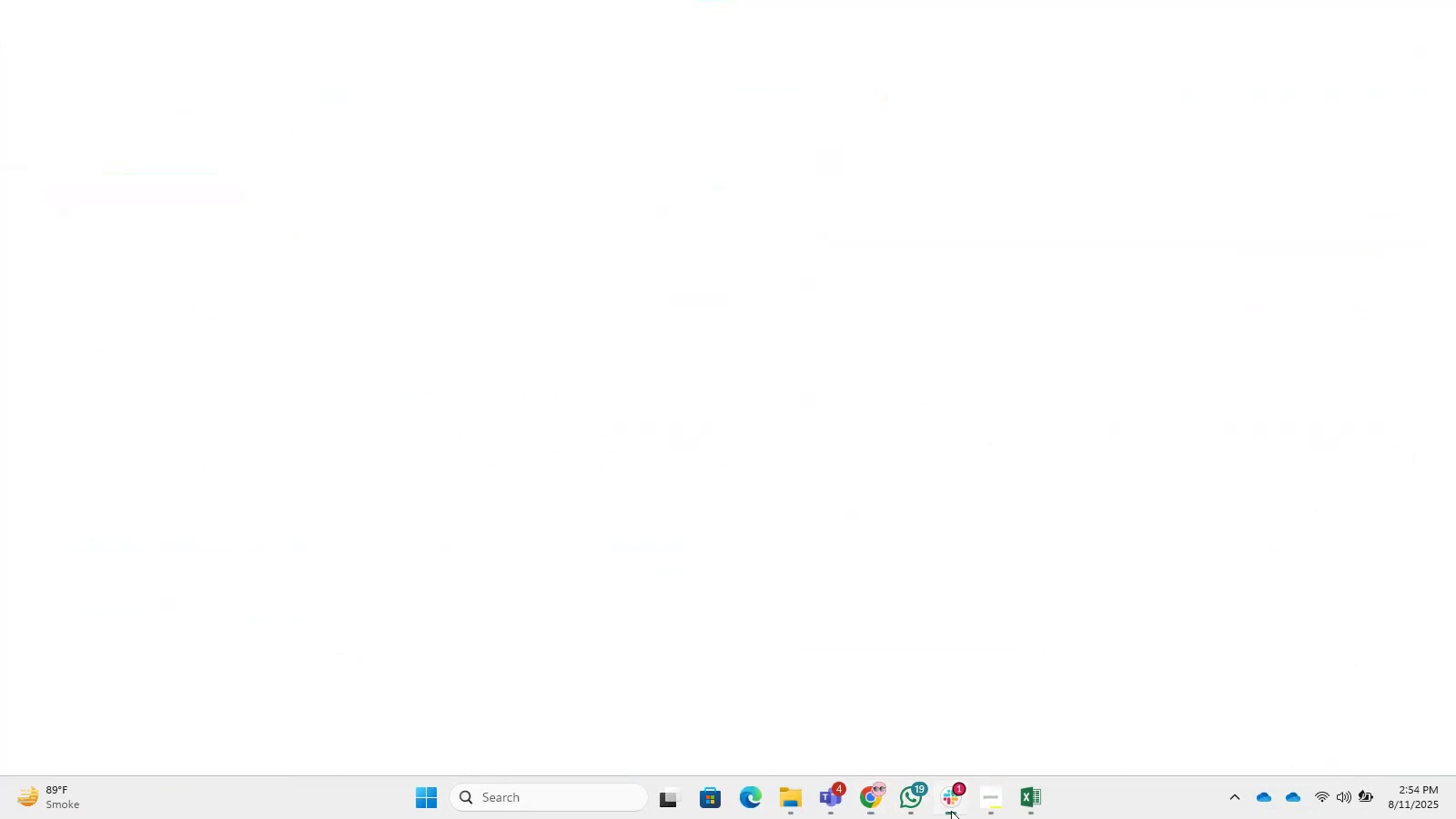 
mouse_move([1366, 16])
 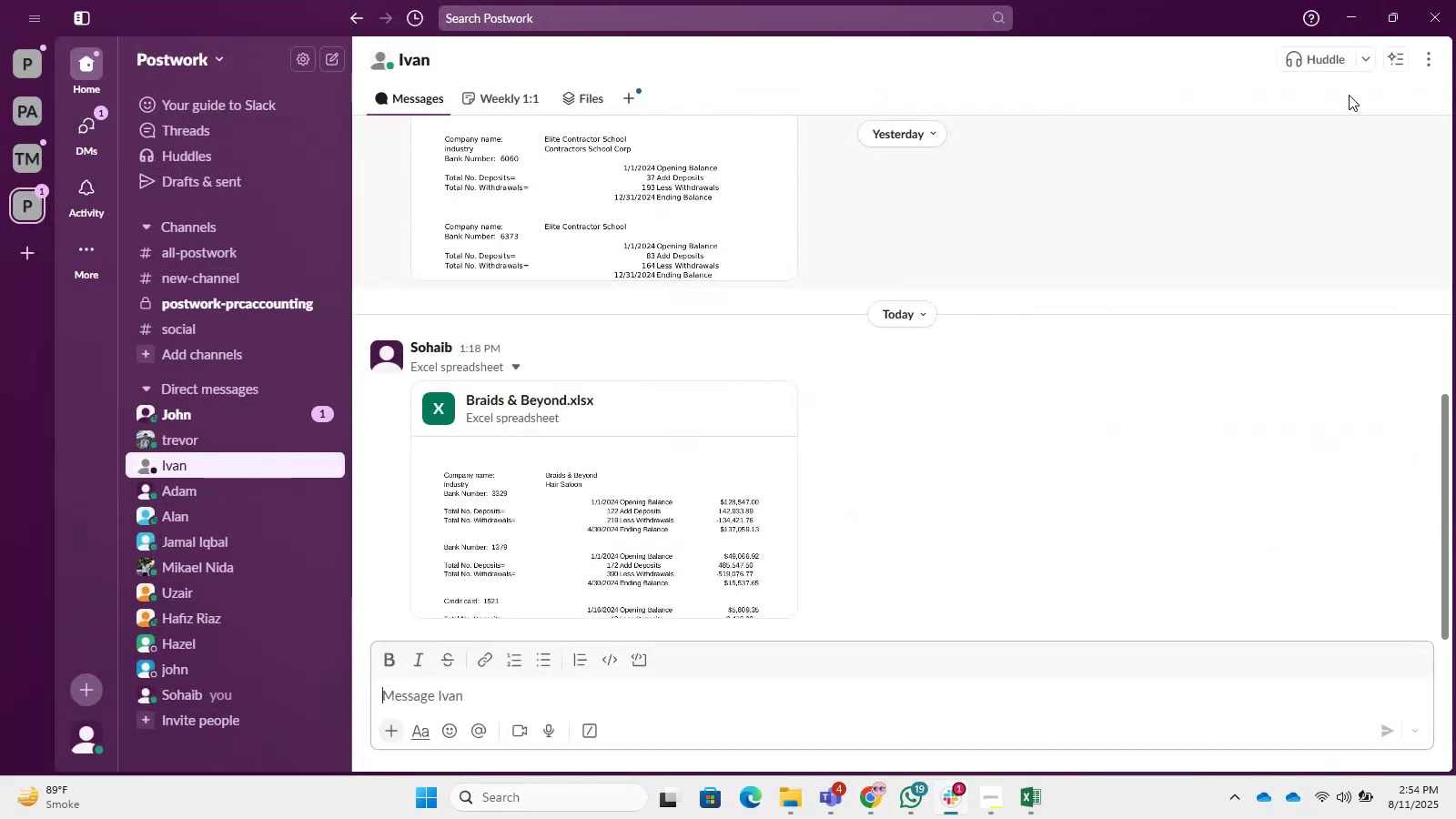 
left_click([1334, 20])
 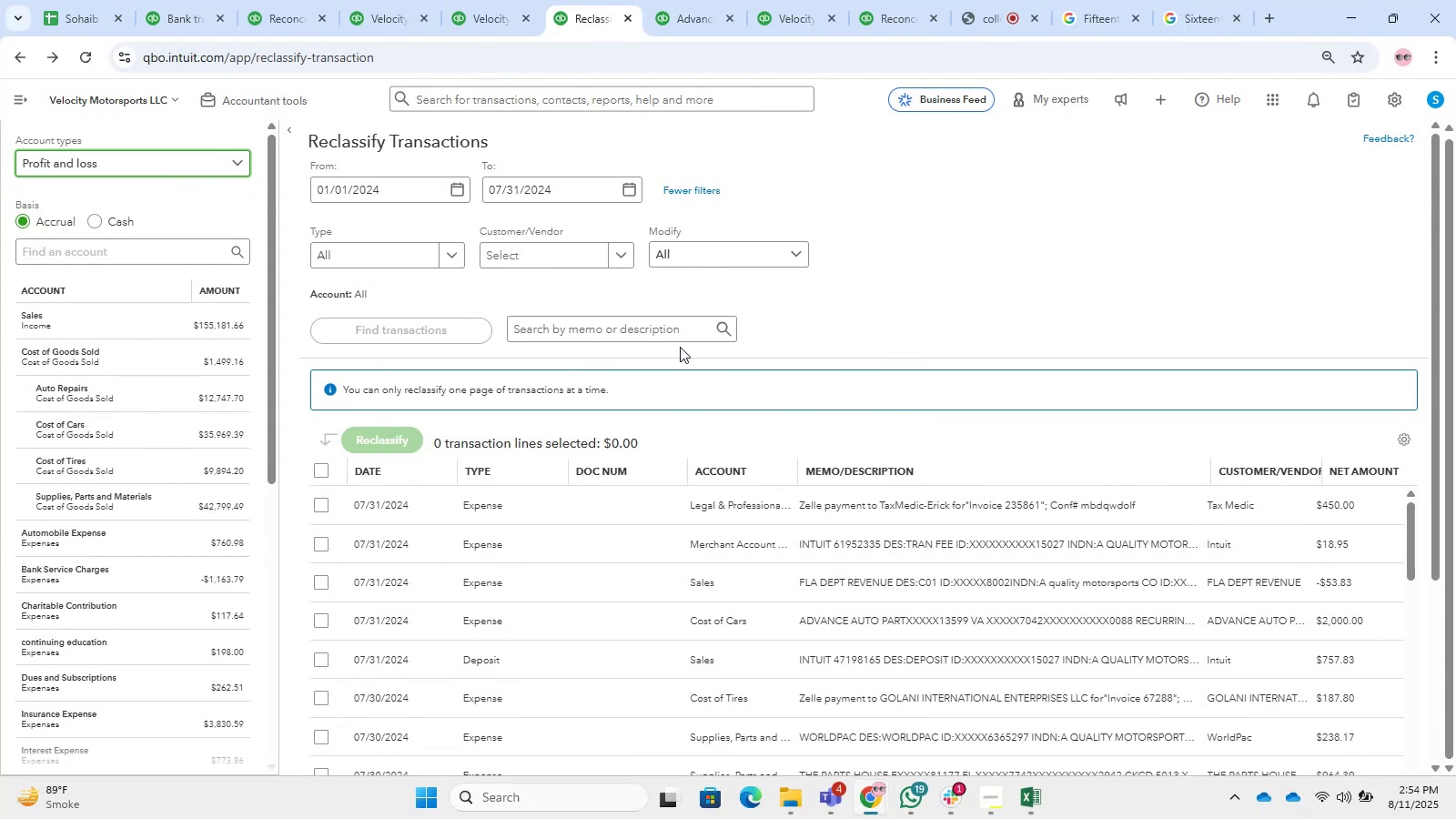 
left_click([236, 0])
 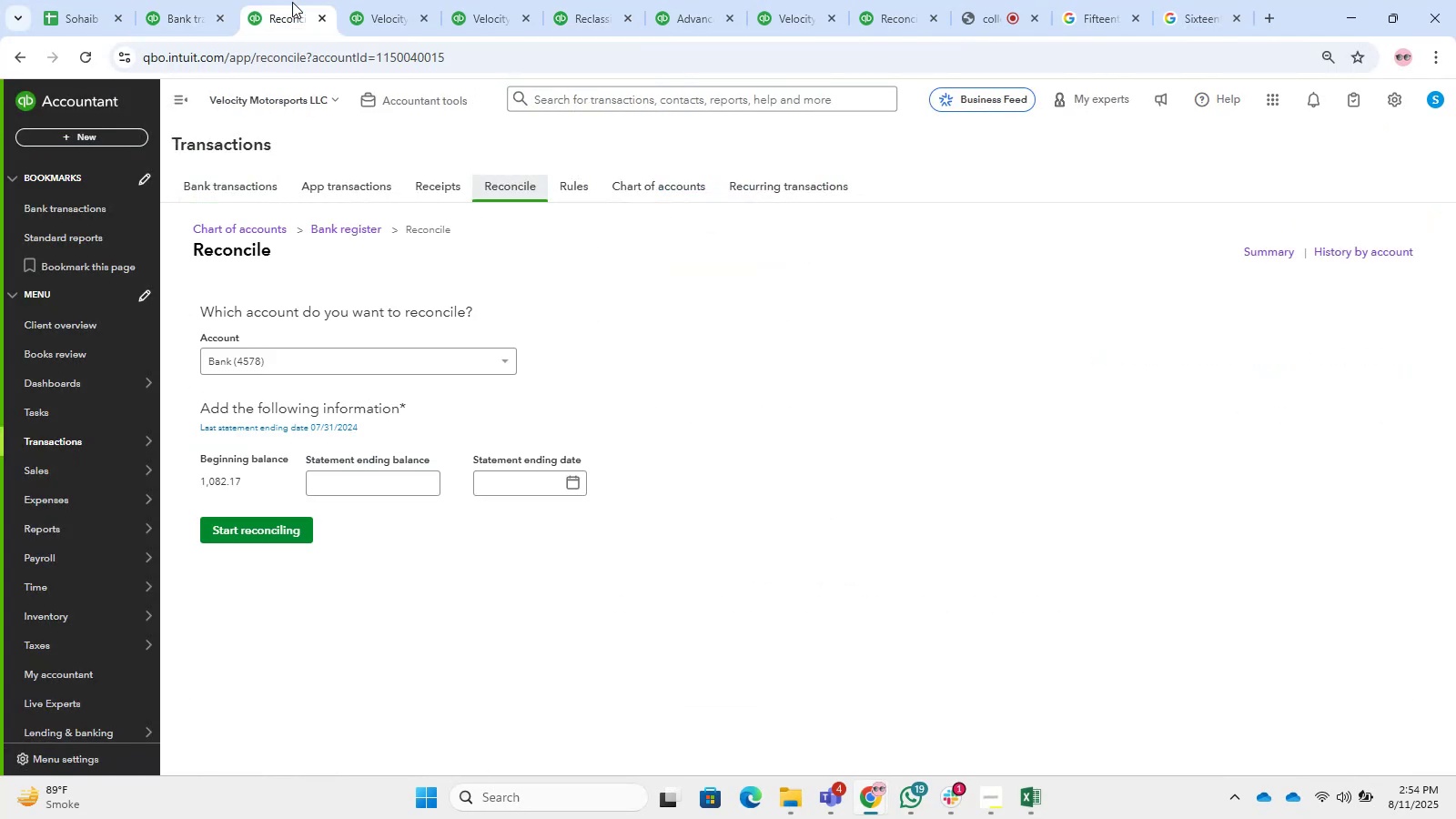 
left_click([379, 0])
 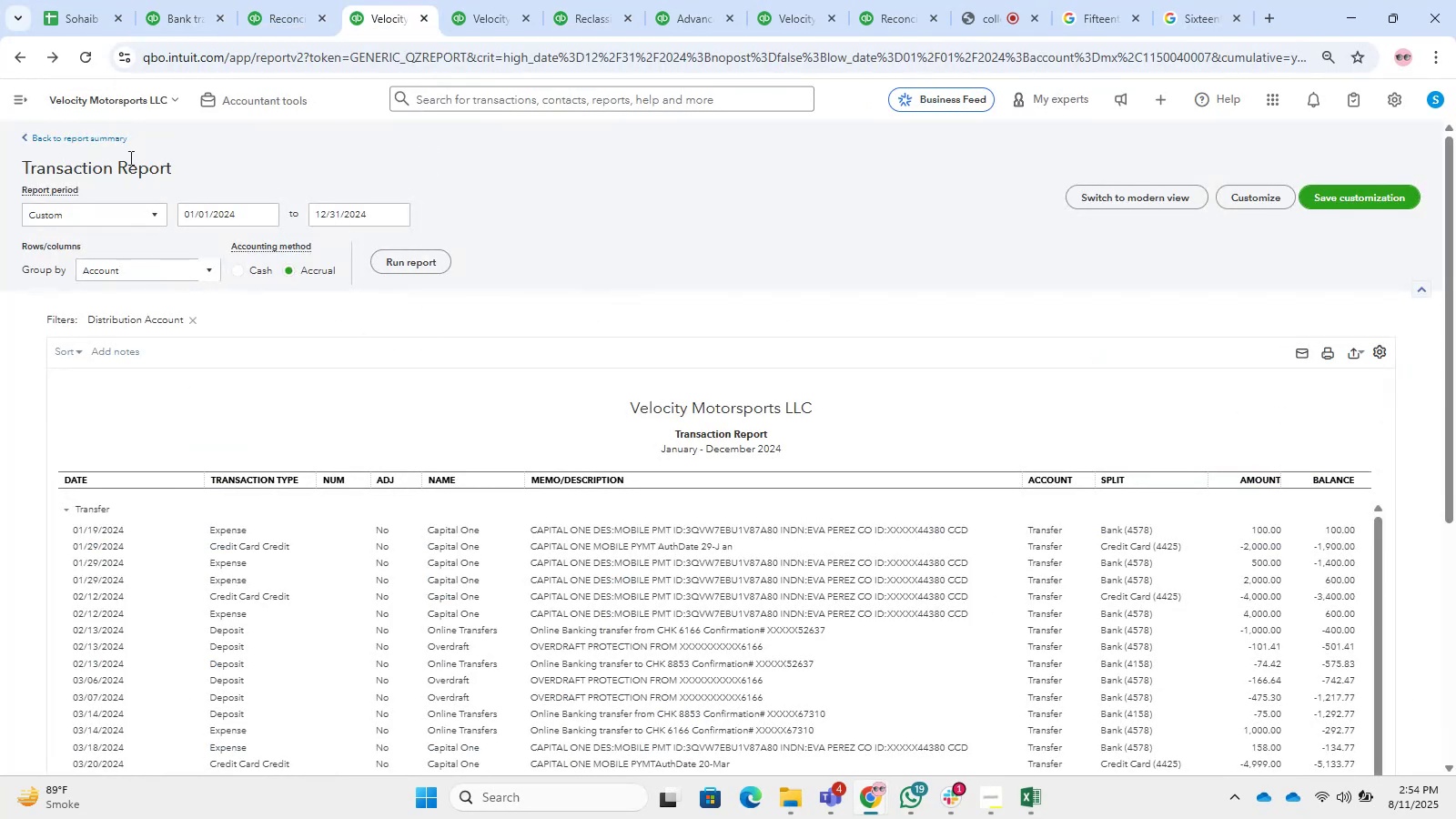 
left_click([508, 0])
 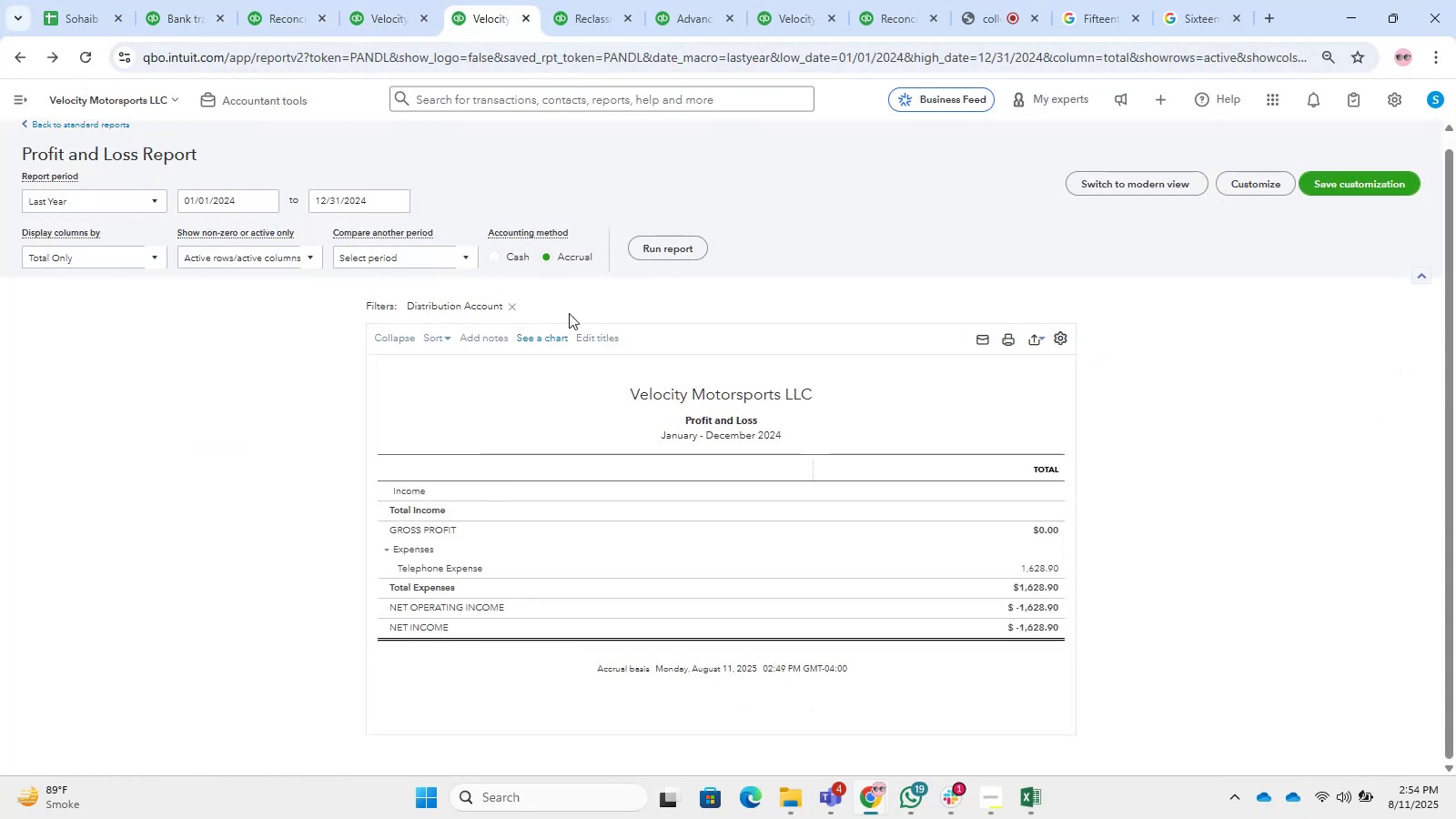 
scroll: coordinate [534, 430], scroll_direction: up, amount: 2.0
 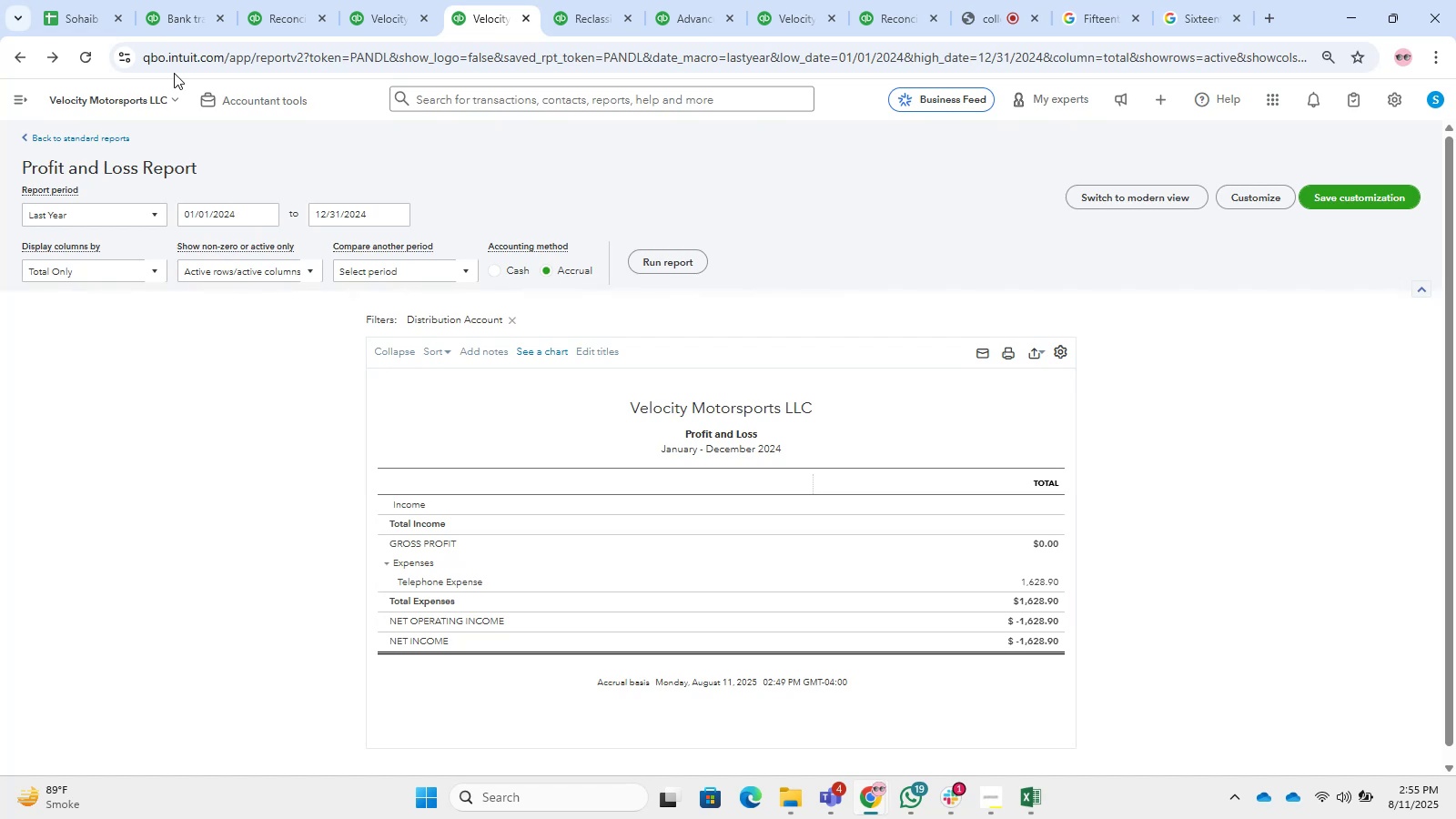 
wait(90.89)
 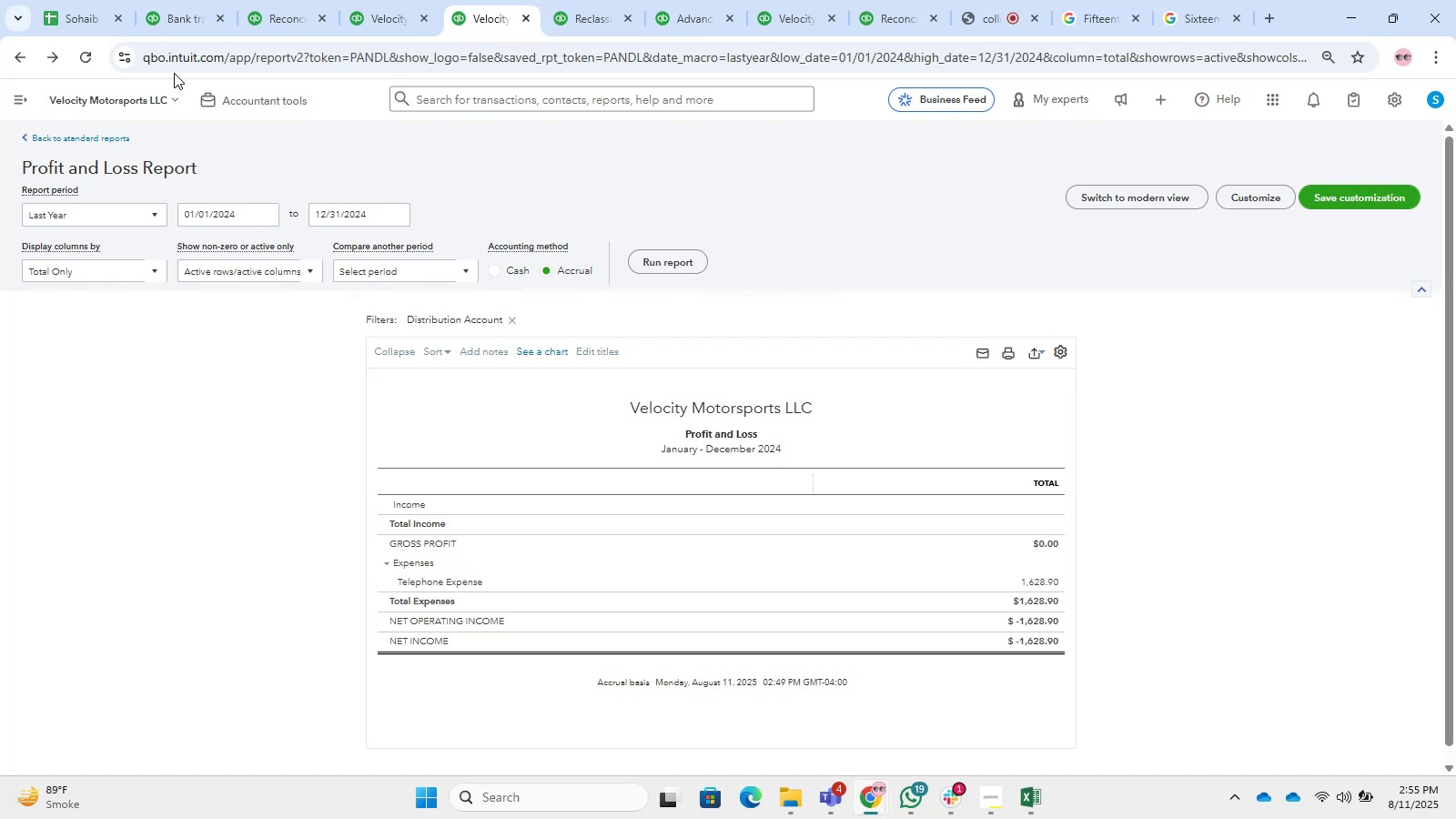 
left_click([90, 448])
 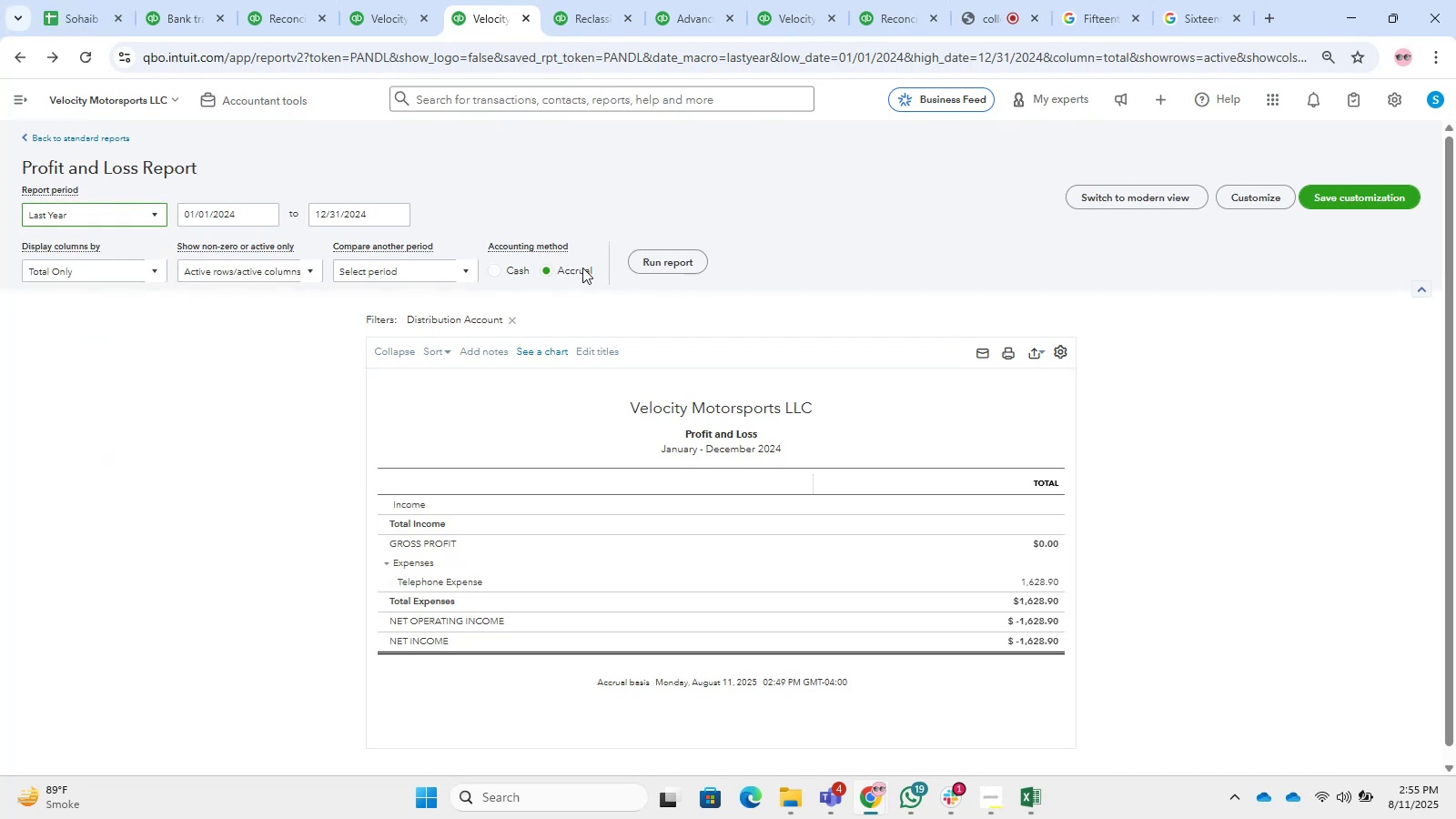 
left_click([651, 254])
 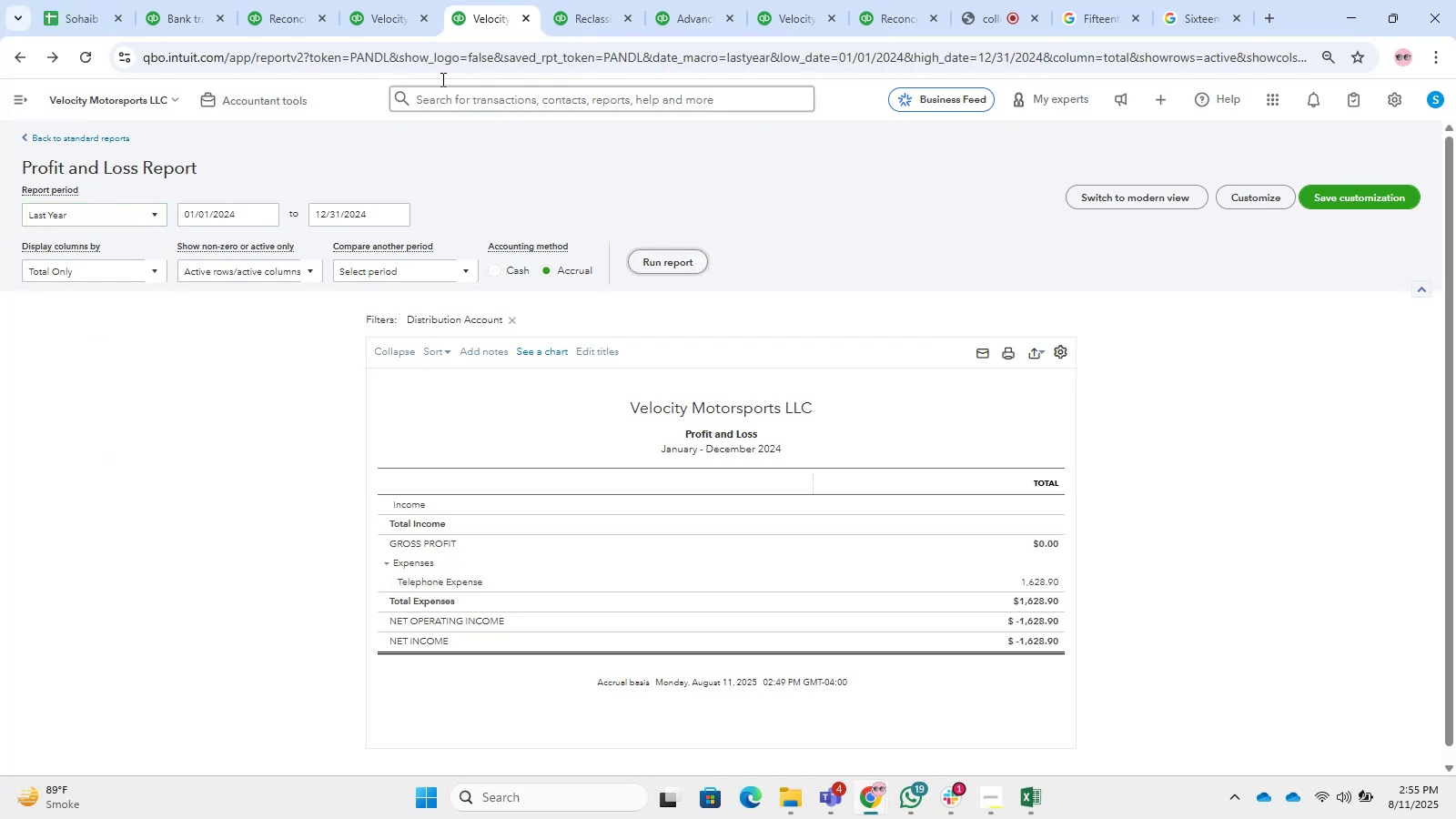 
left_click([406, 0])
 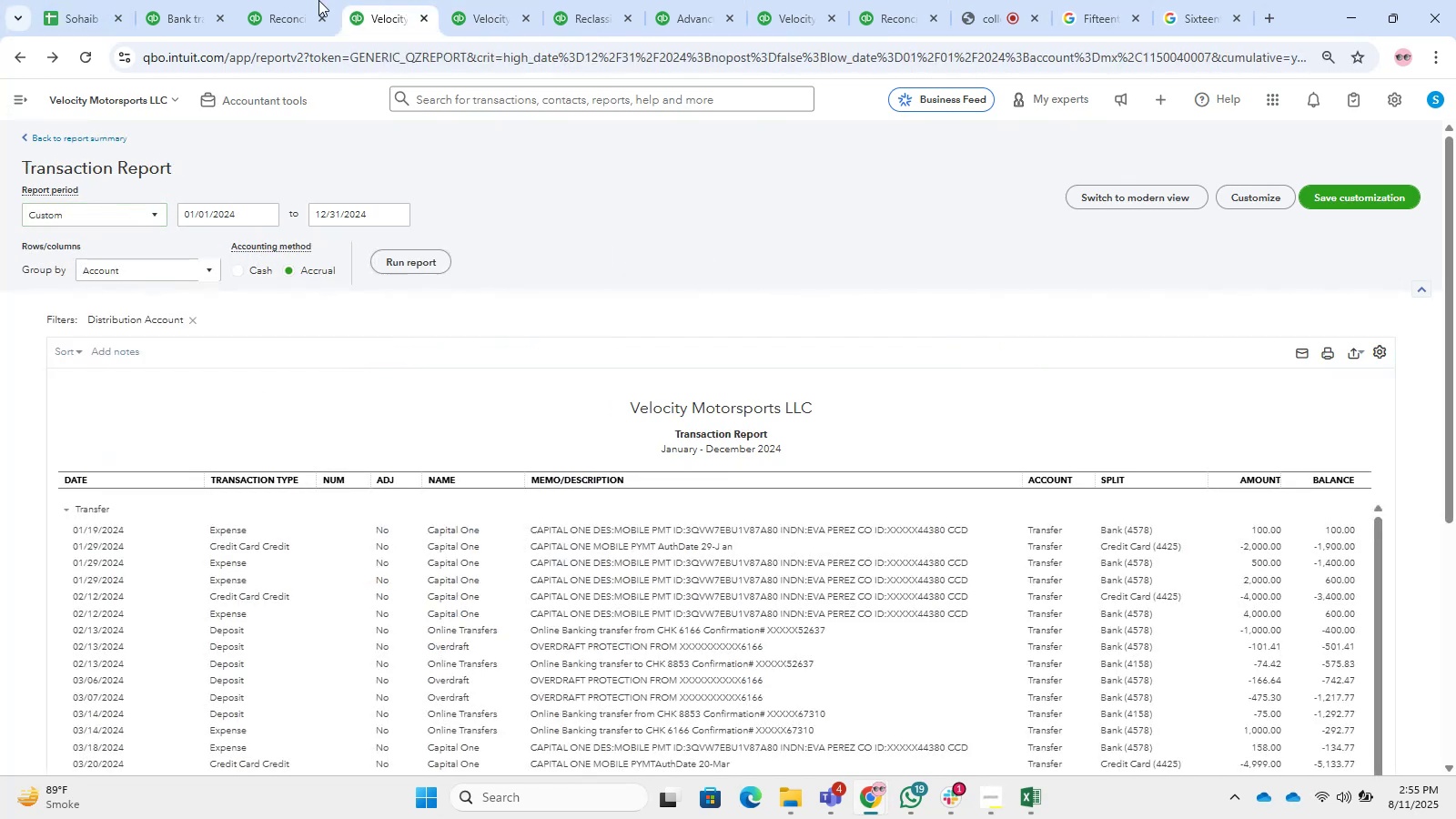 
left_click([299, 0])
 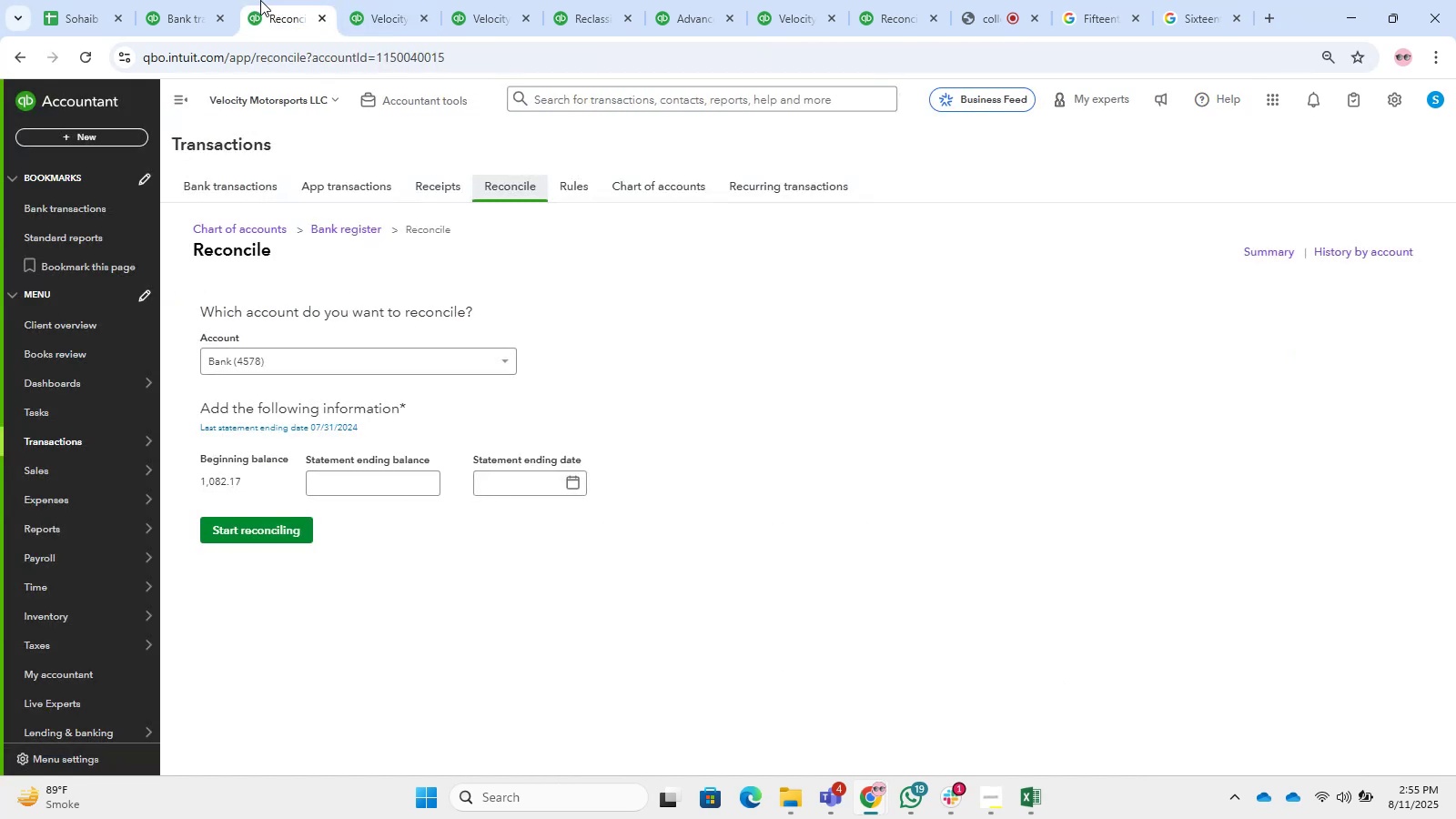 
left_click([212, 0])
 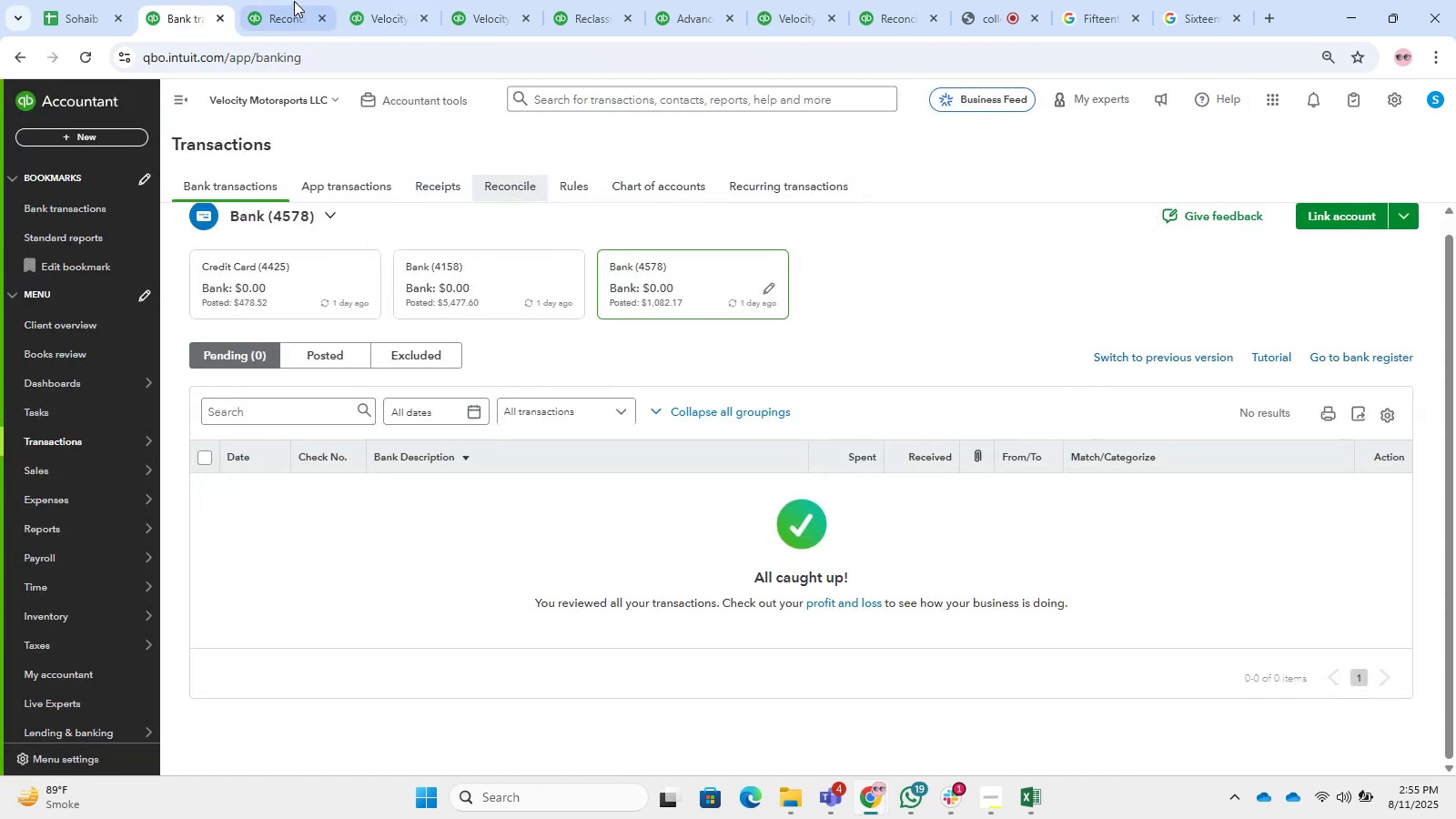 
left_click([300, 0])
 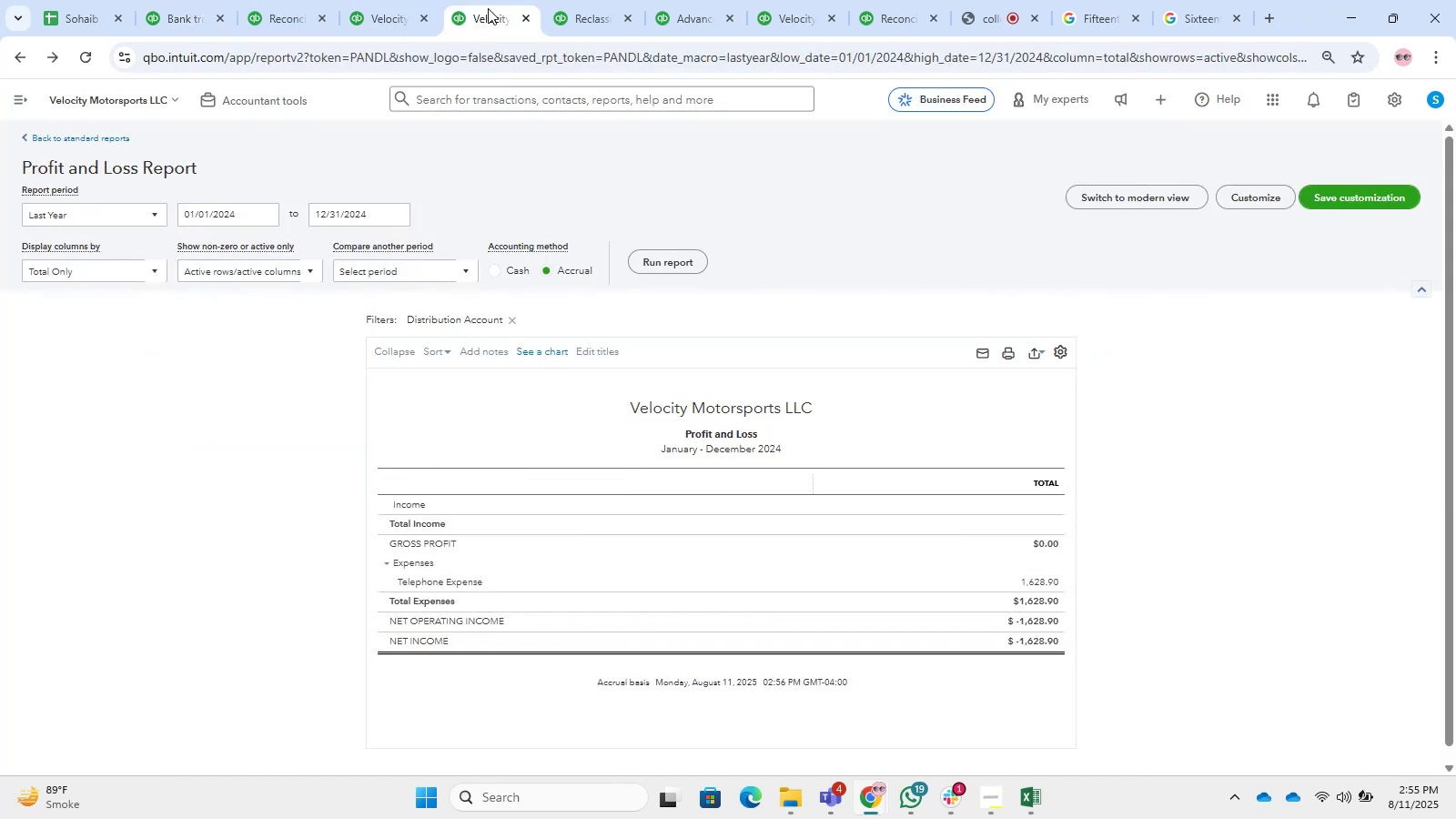 
scroll: coordinate [419, 282], scroll_direction: up, amount: 2.0
 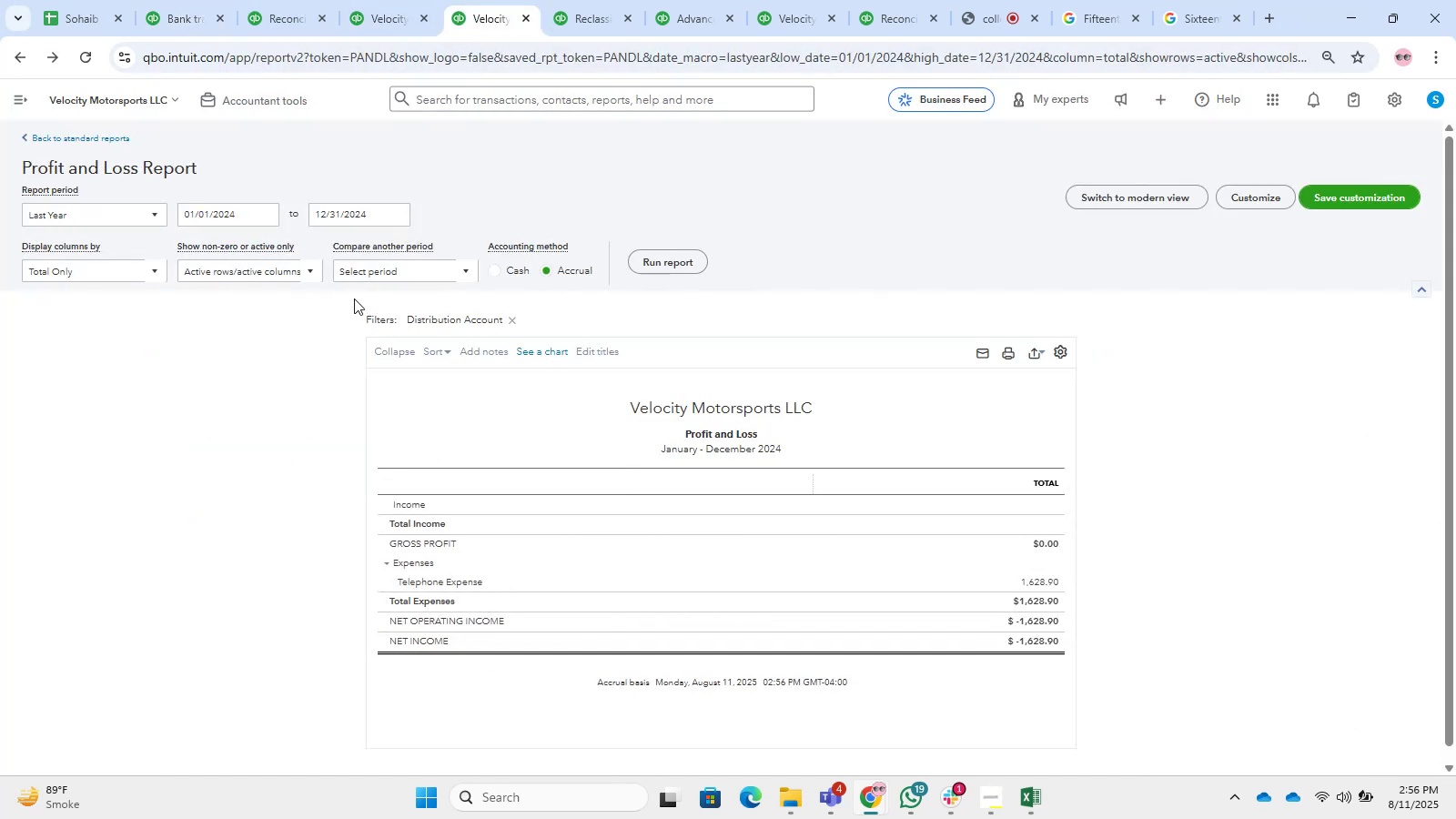 
left_click([382, 3])
 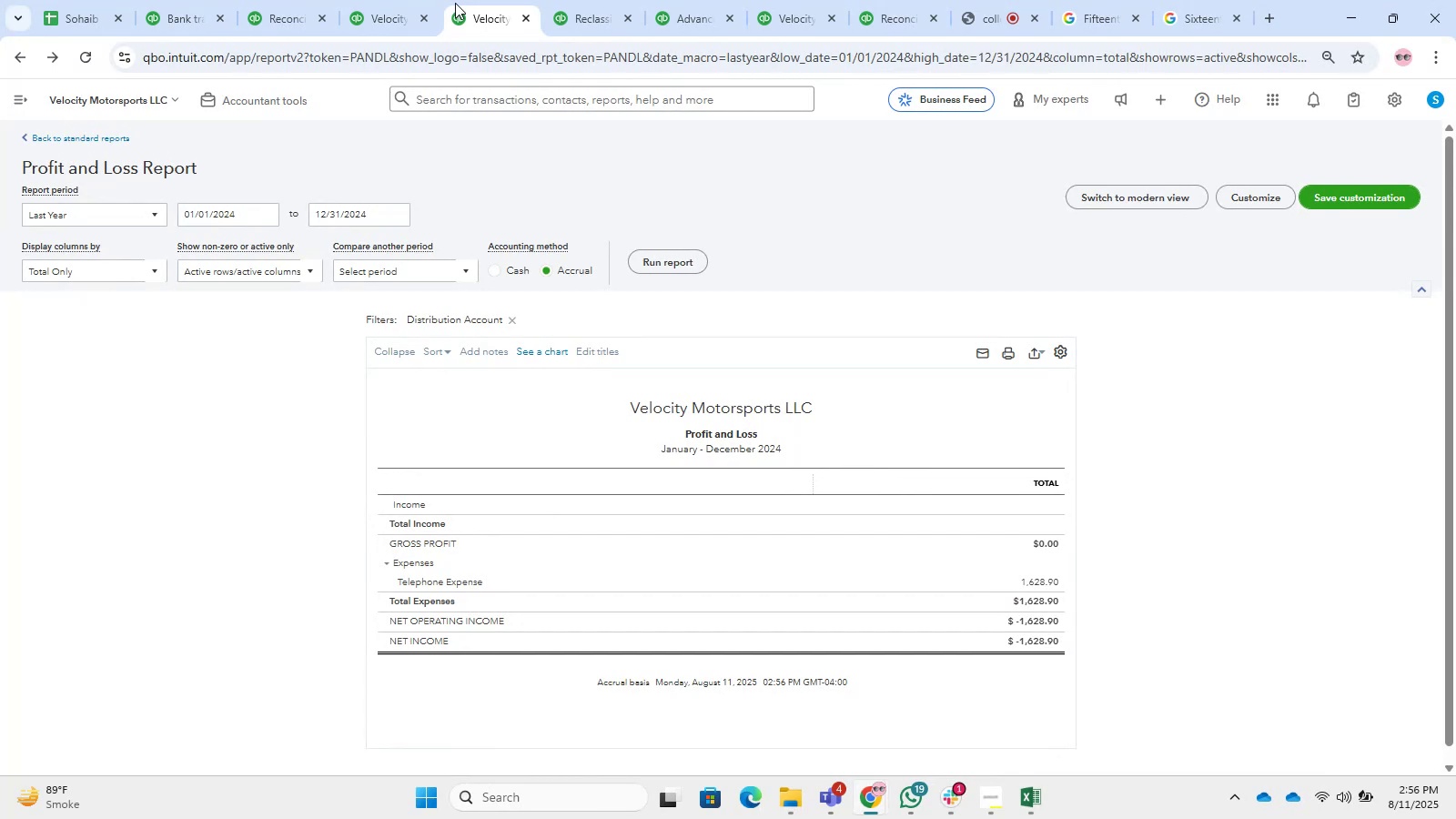 
wait(63.38)
 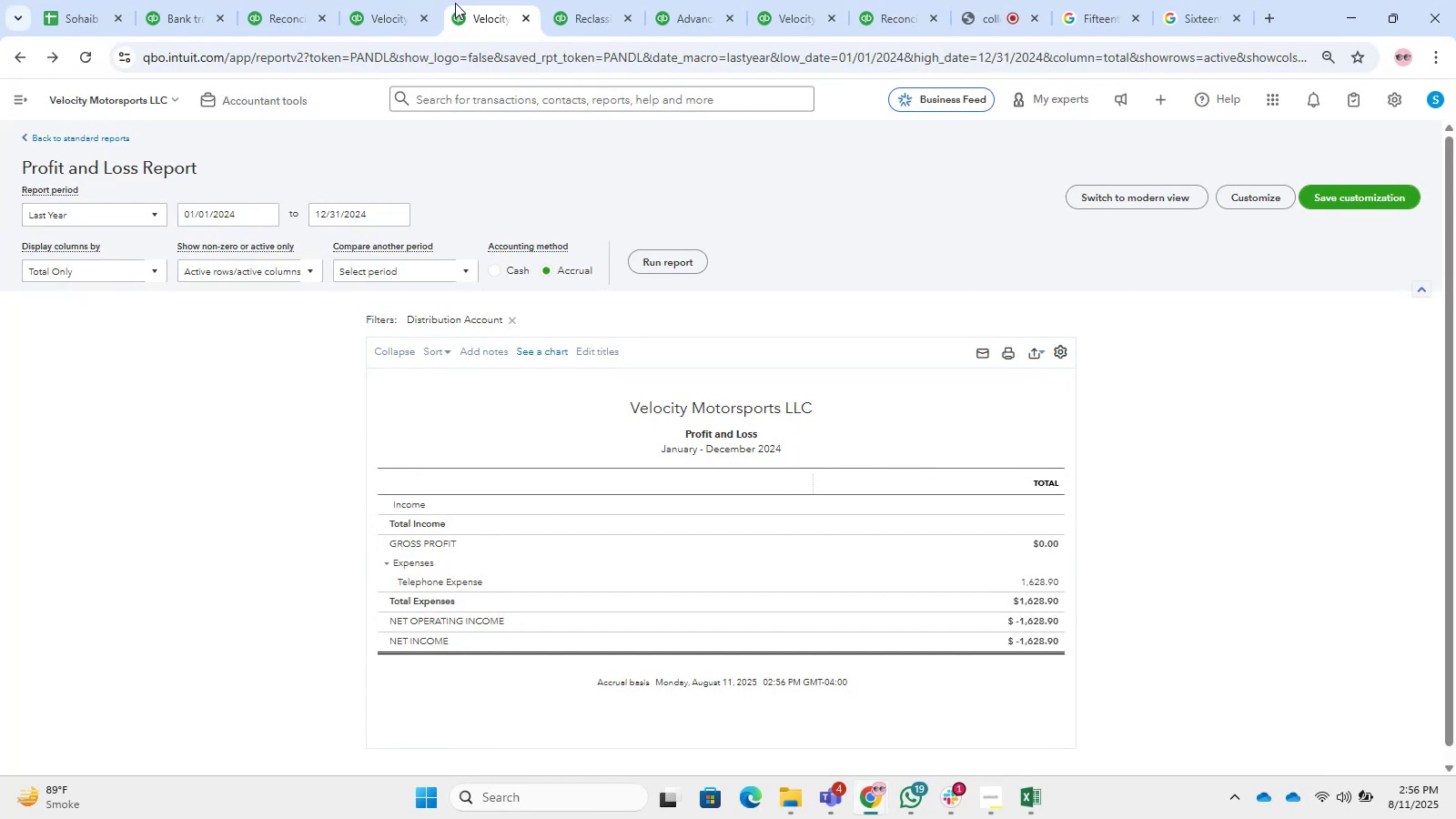 
left_click([996, 0])
 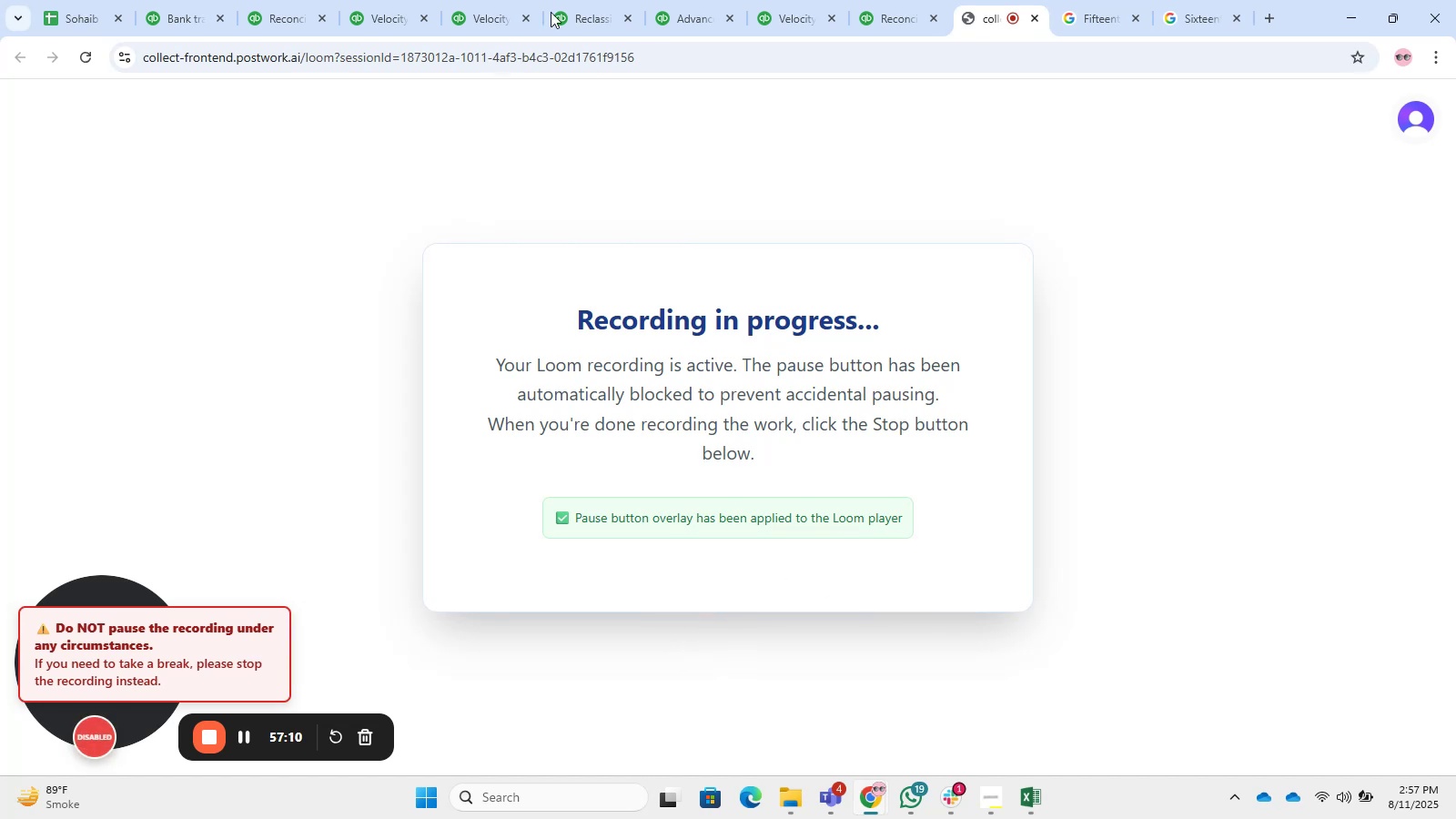 
left_click([427, 0])
 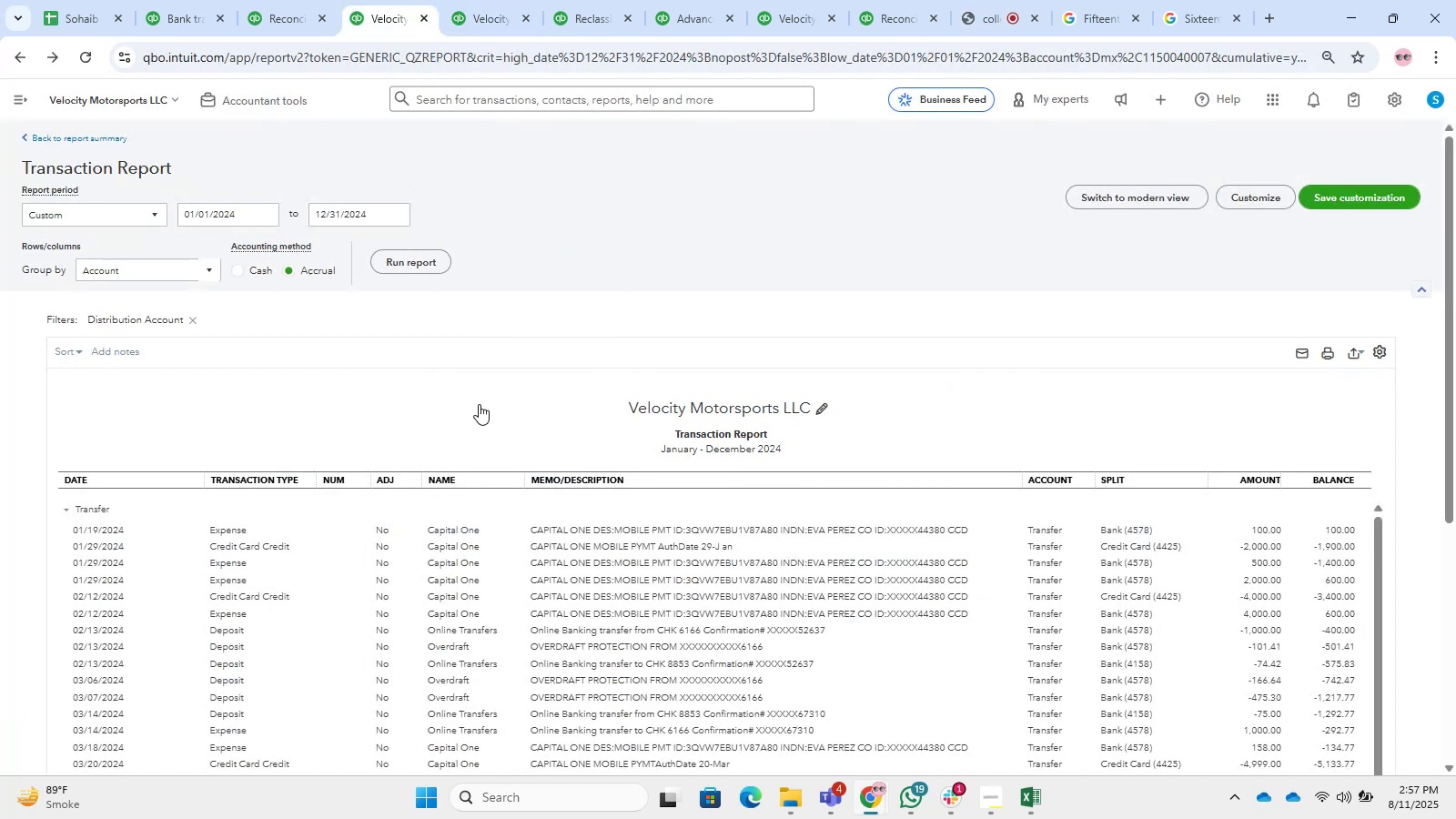 
scroll: coordinate [1330, 653], scroll_direction: down, amount: 16.0
 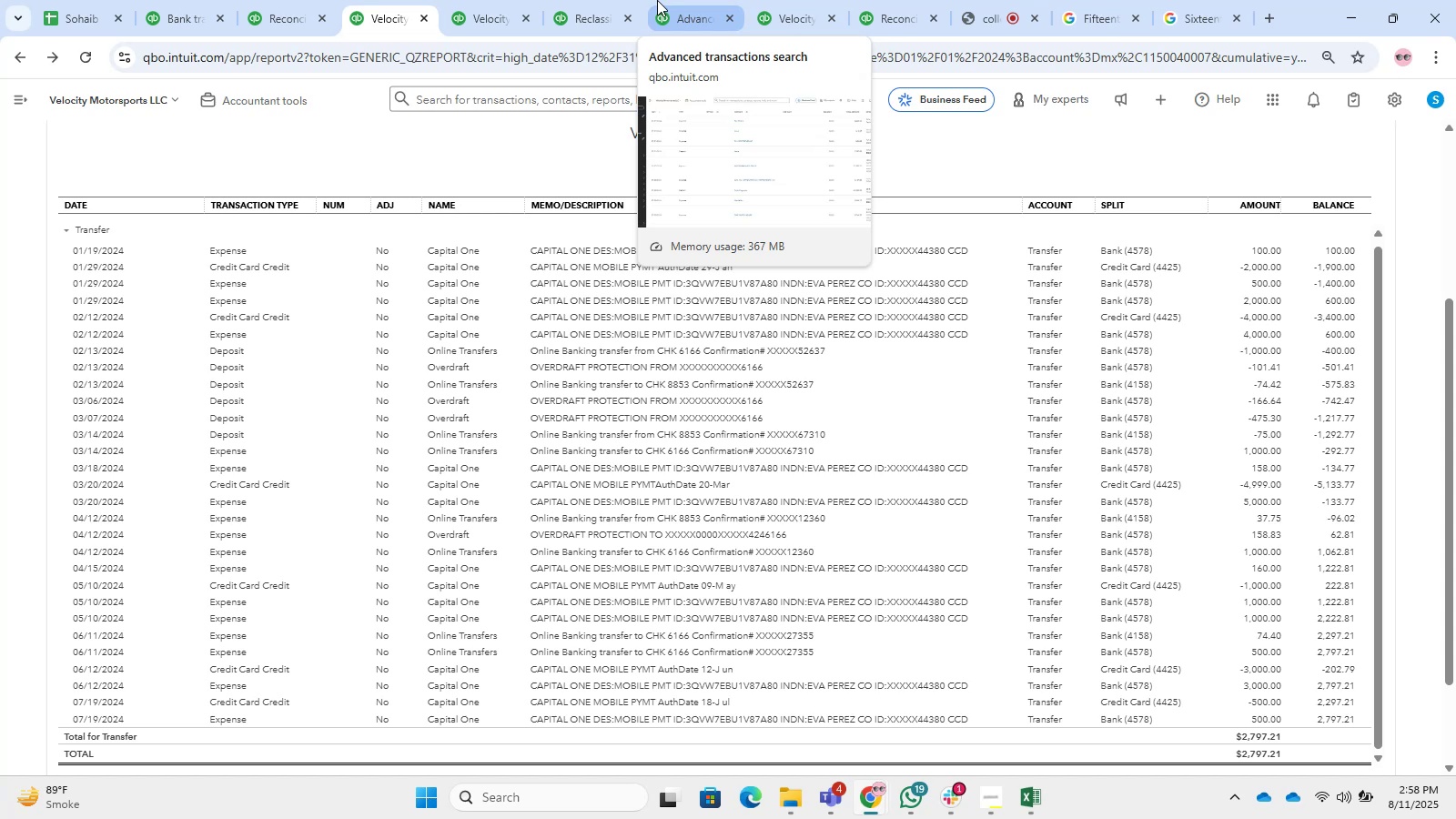 
wait(64.42)
 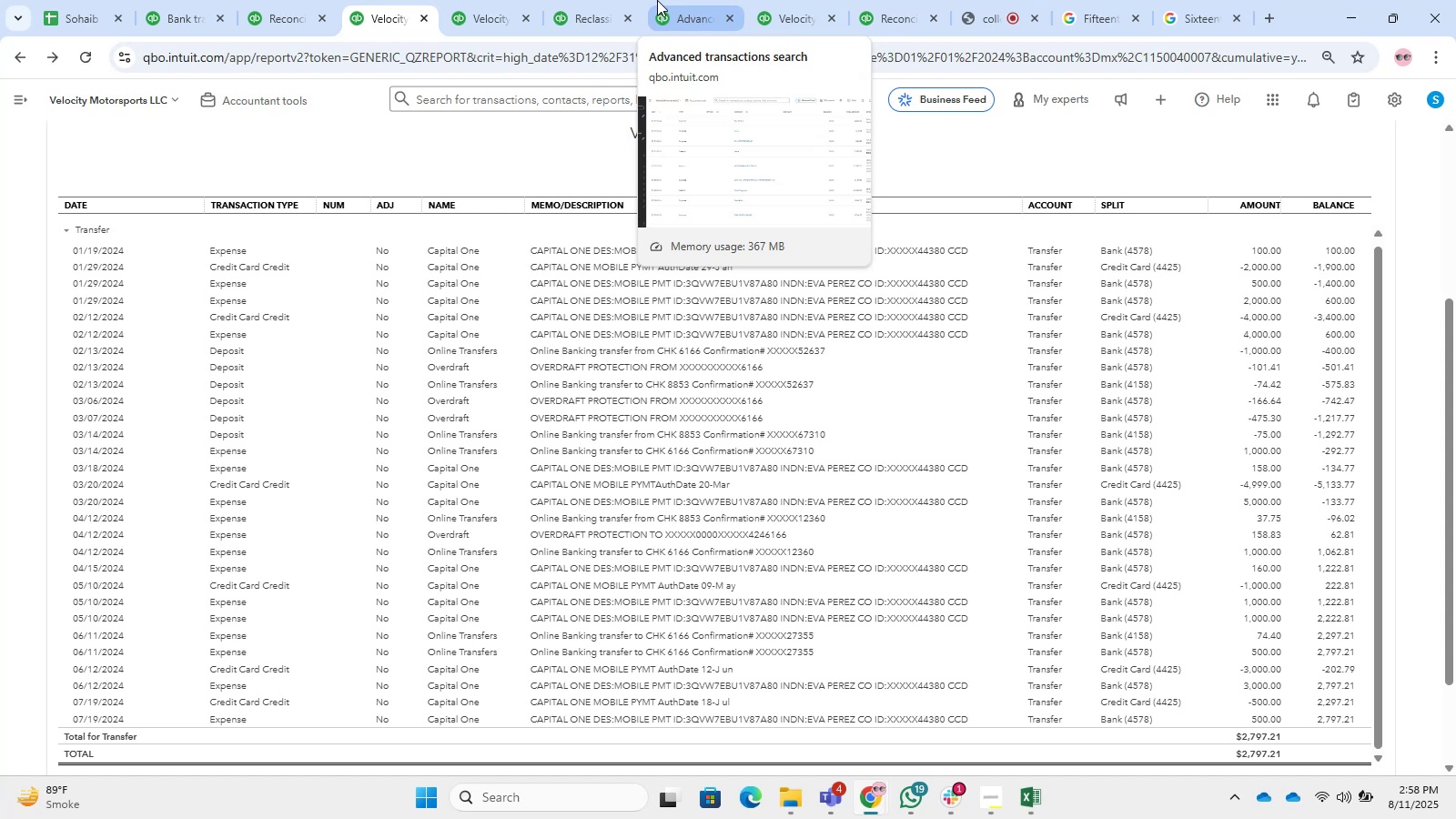 
scroll: coordinate [591, 427], scroll_direction: up, amount: 6.0
 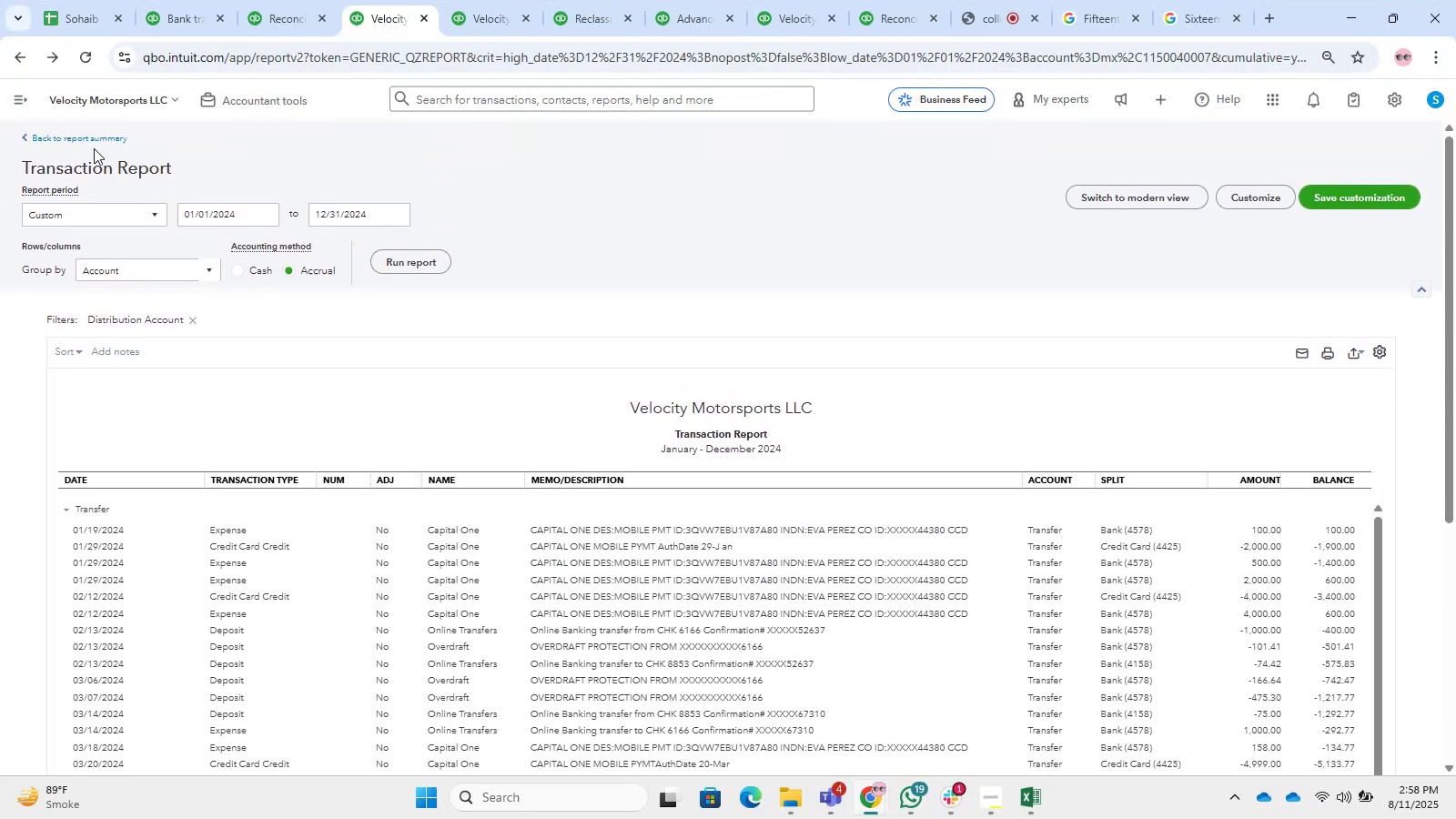 
left_click([73, 134])
 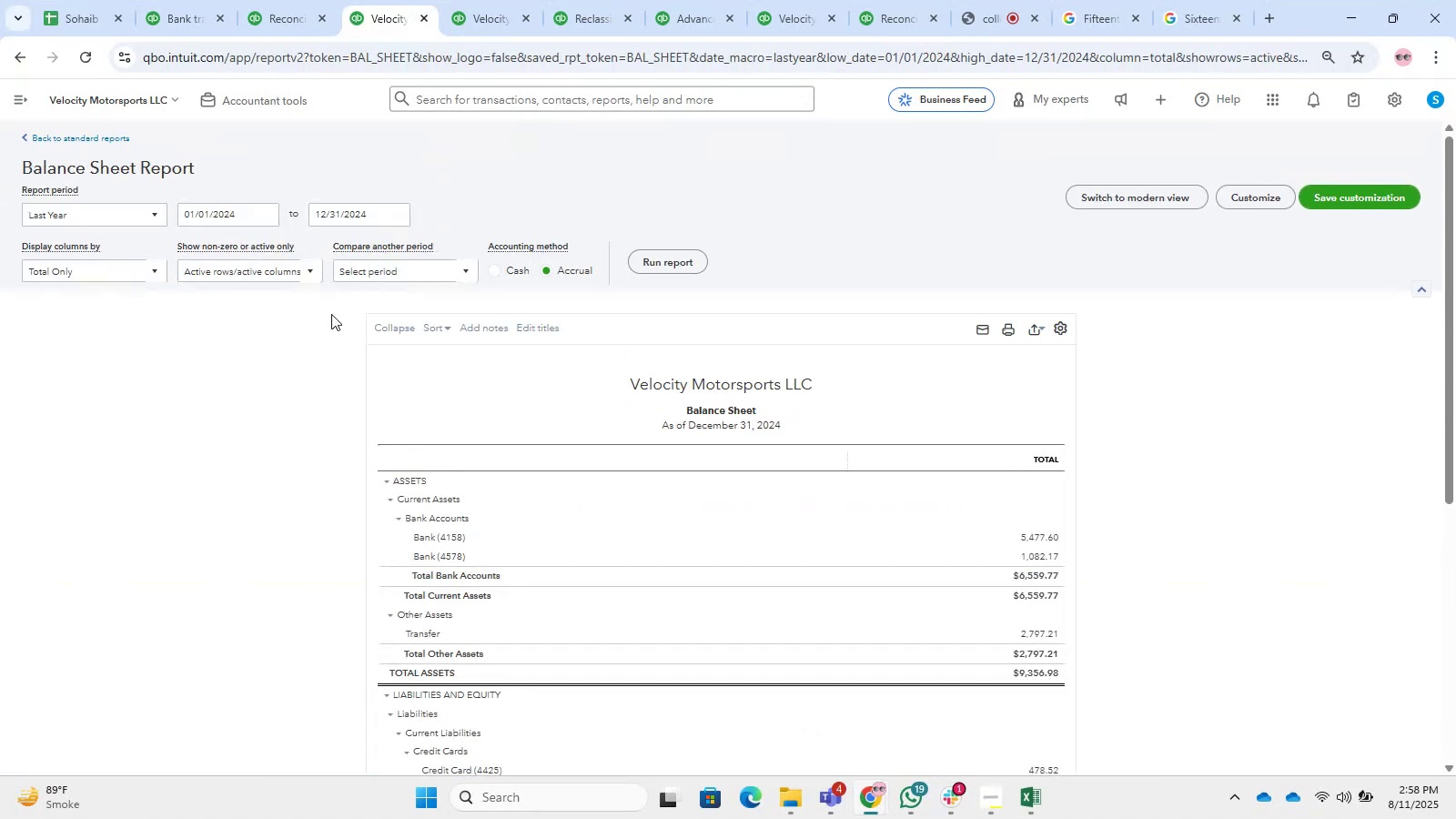 
scroll: coordinate [1003, 486], scroll_direction: down, amount: 4.0
 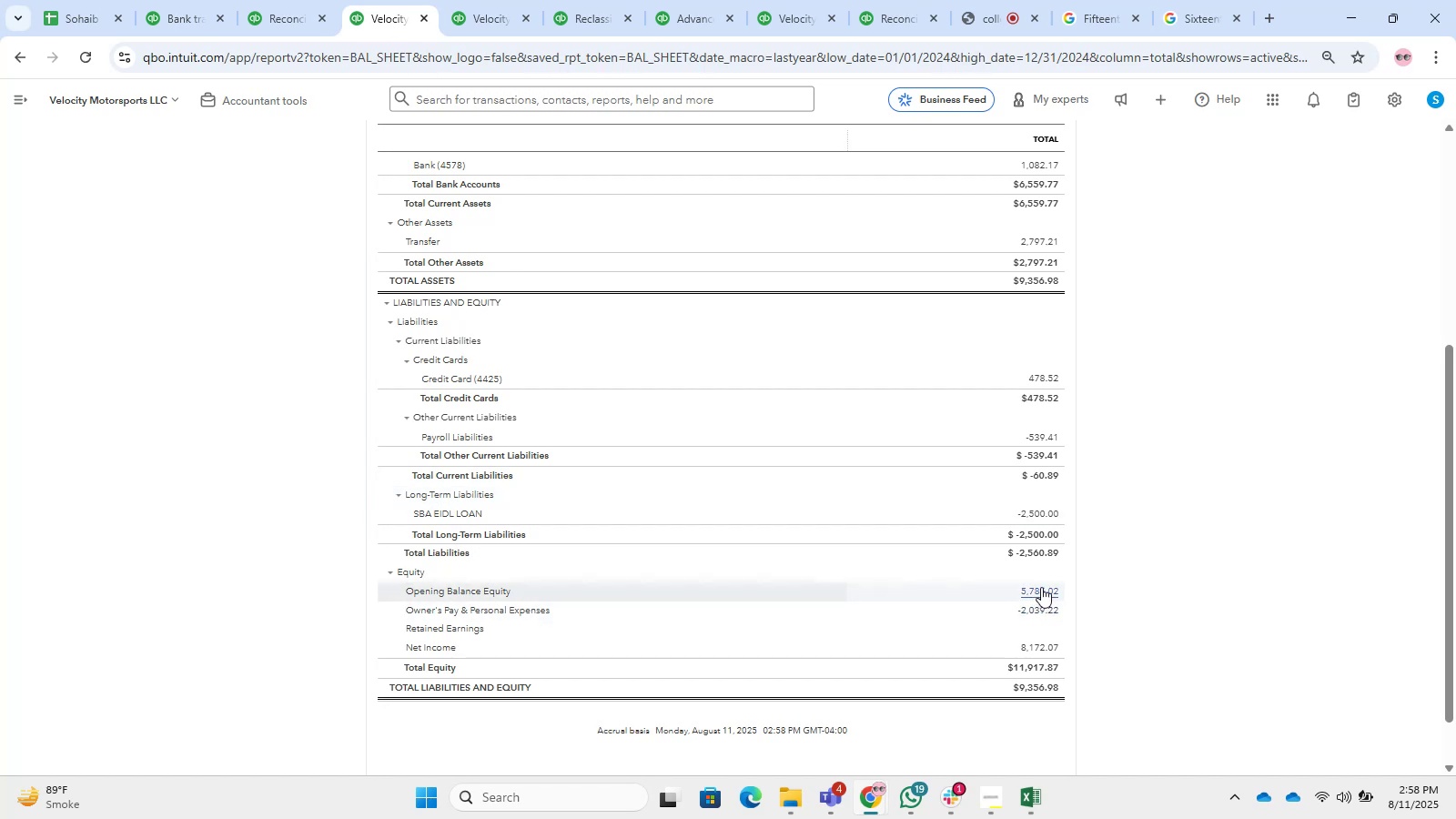 
left_click([162, 7])
 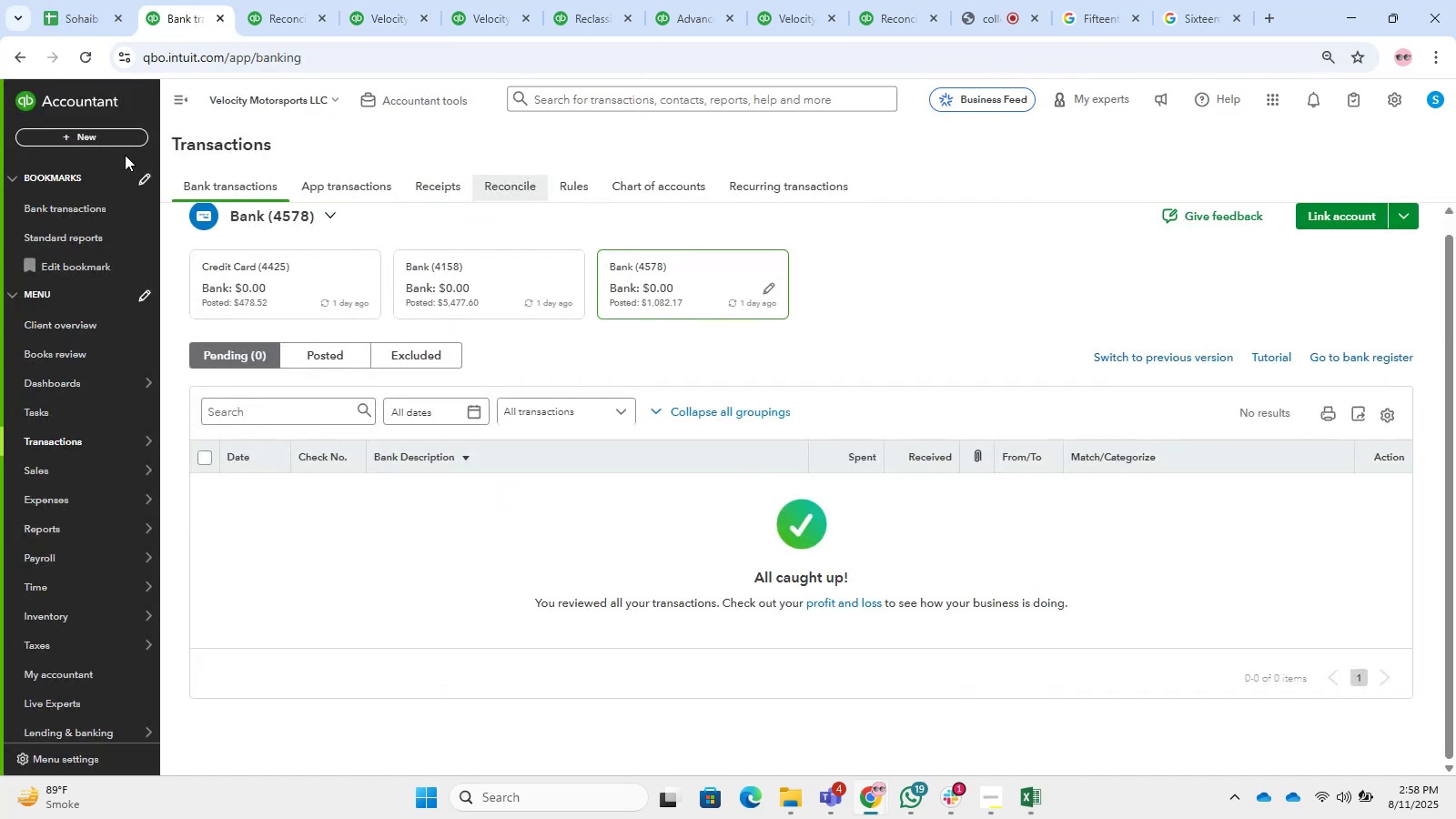 
left_click([101, 141])
 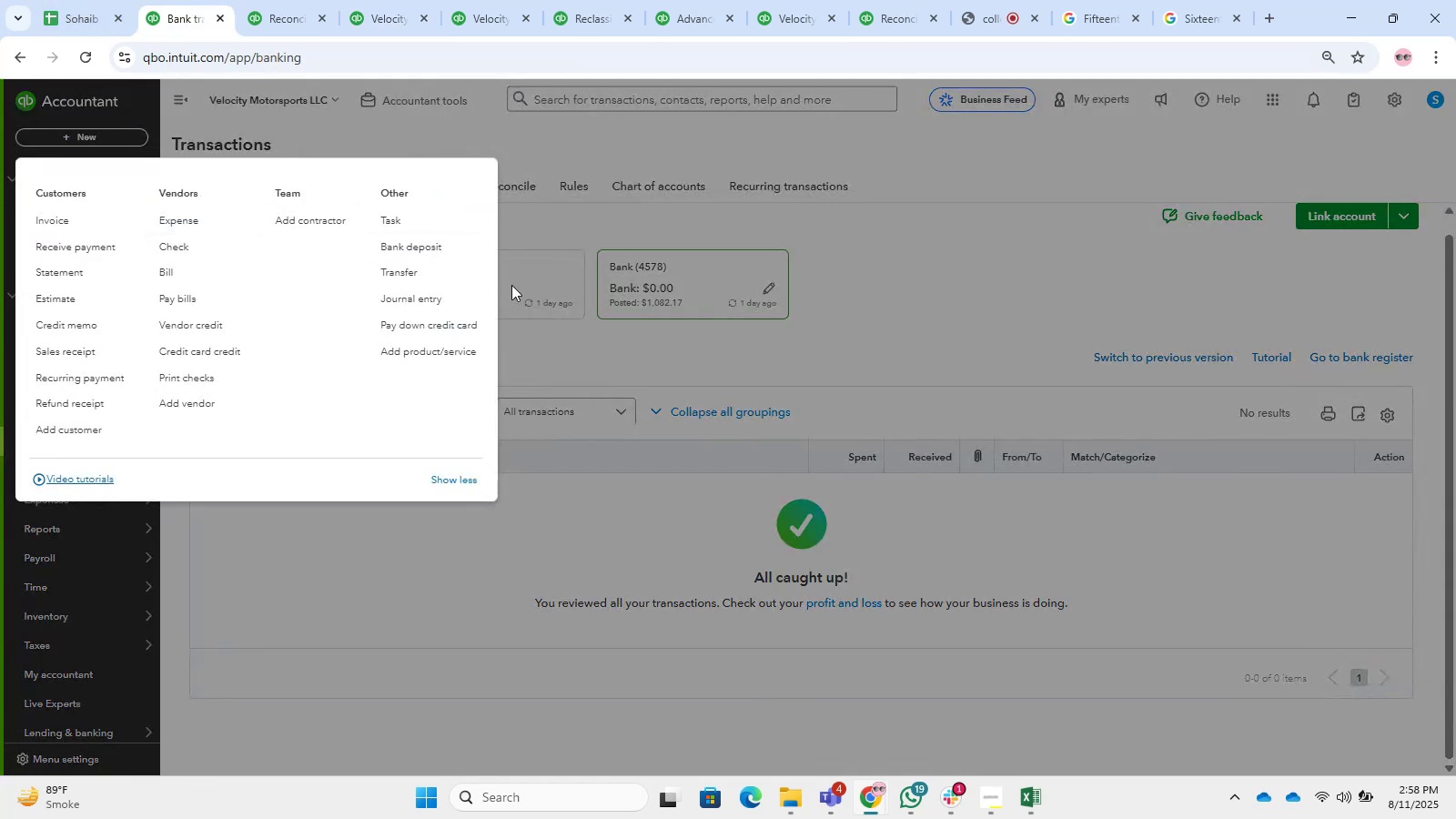 
left_click([458, 288])
 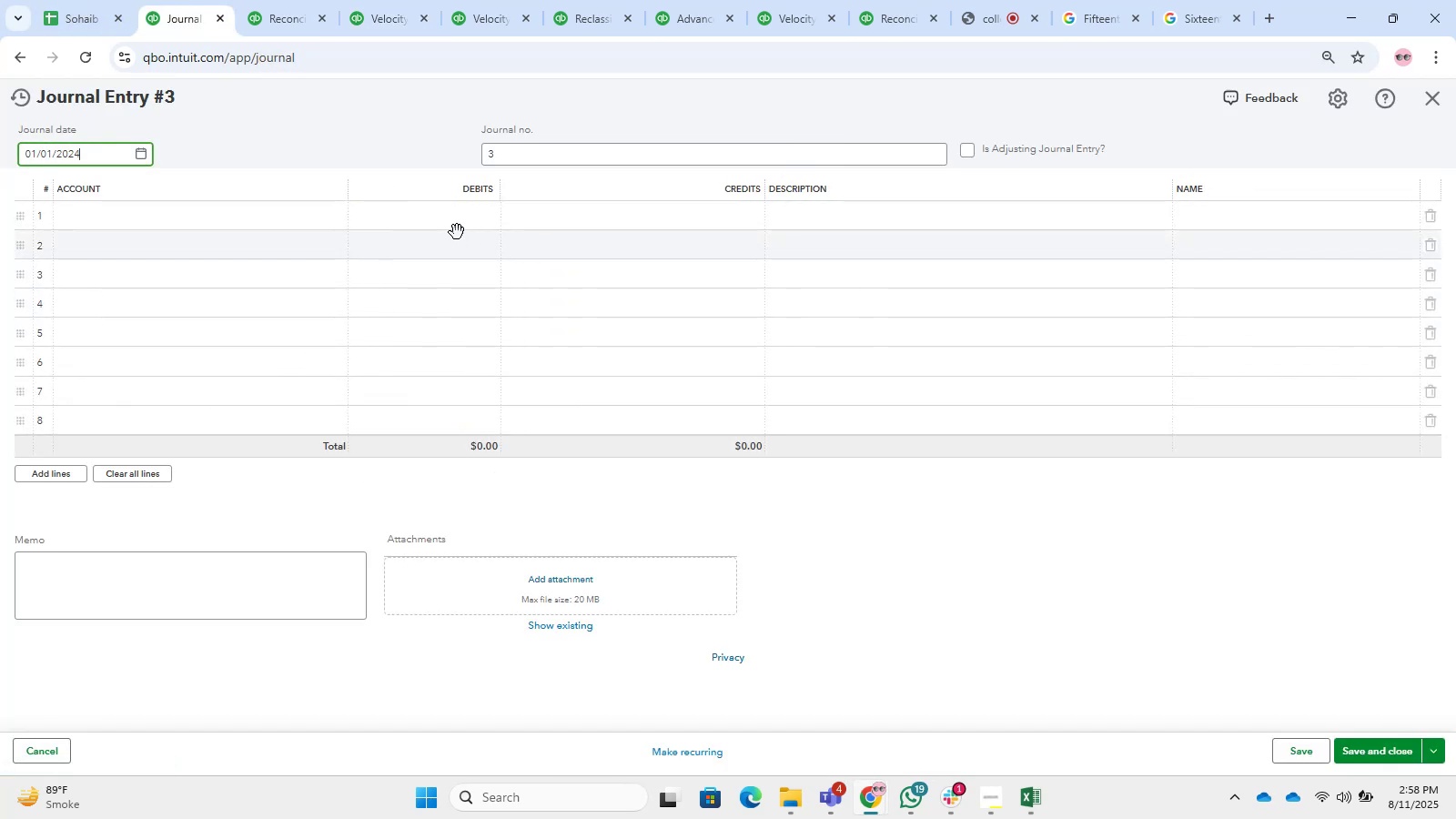 
left_click([1428, 100])
 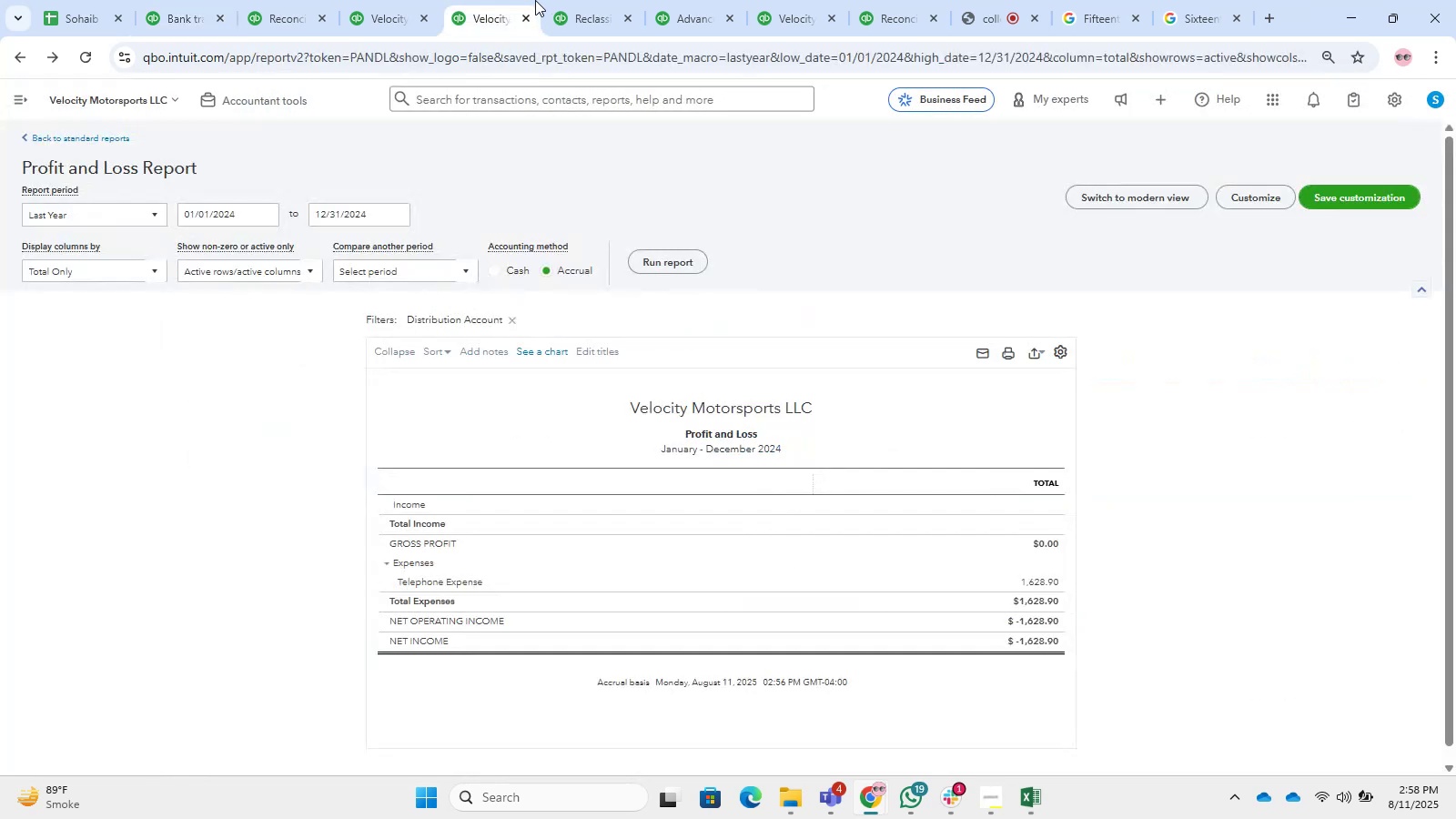 
left_click([400, 0])
 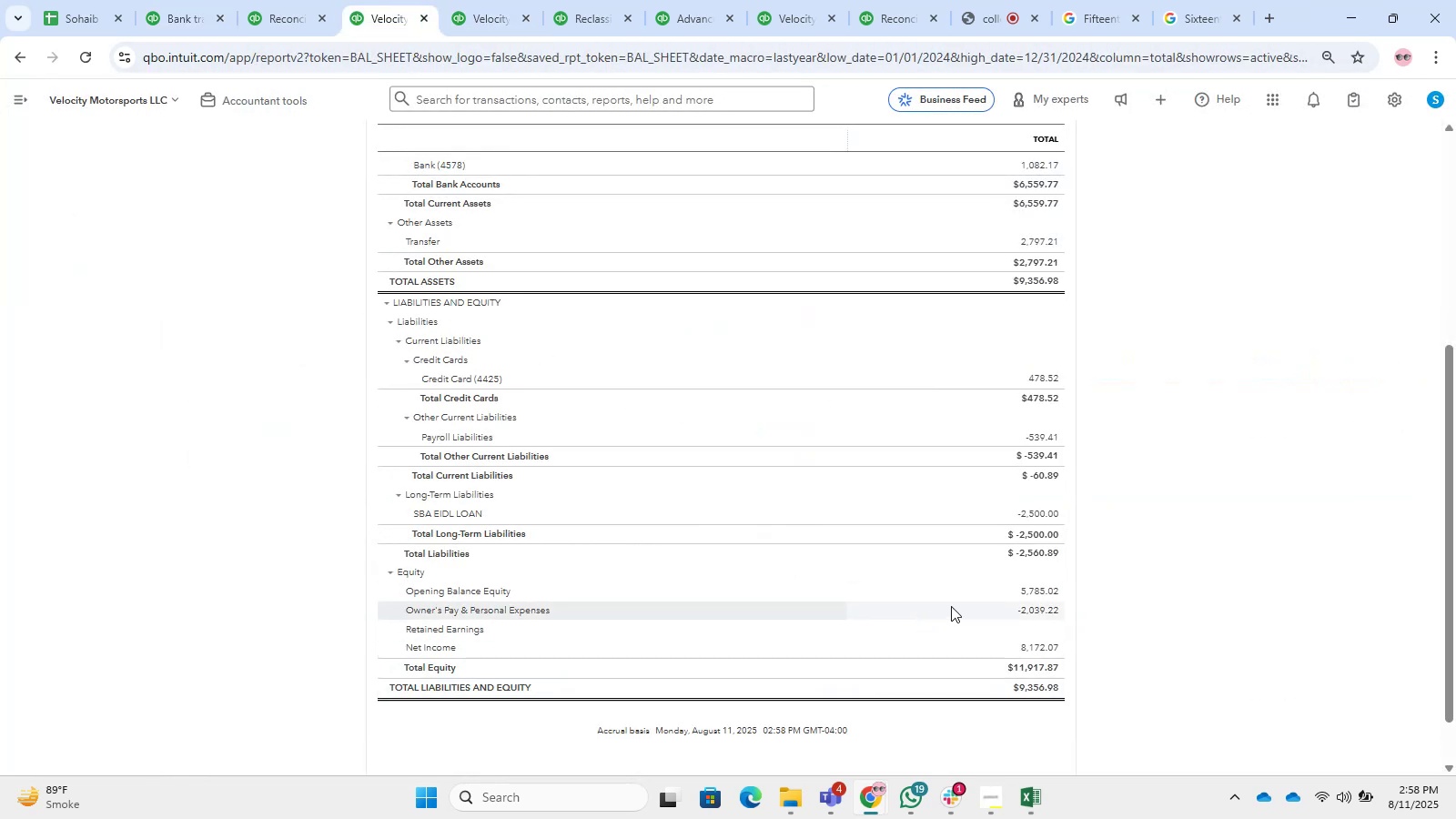 
left_click_drag(start_coordinate=[1011, 604], to_coordinate=[1012, 599])
 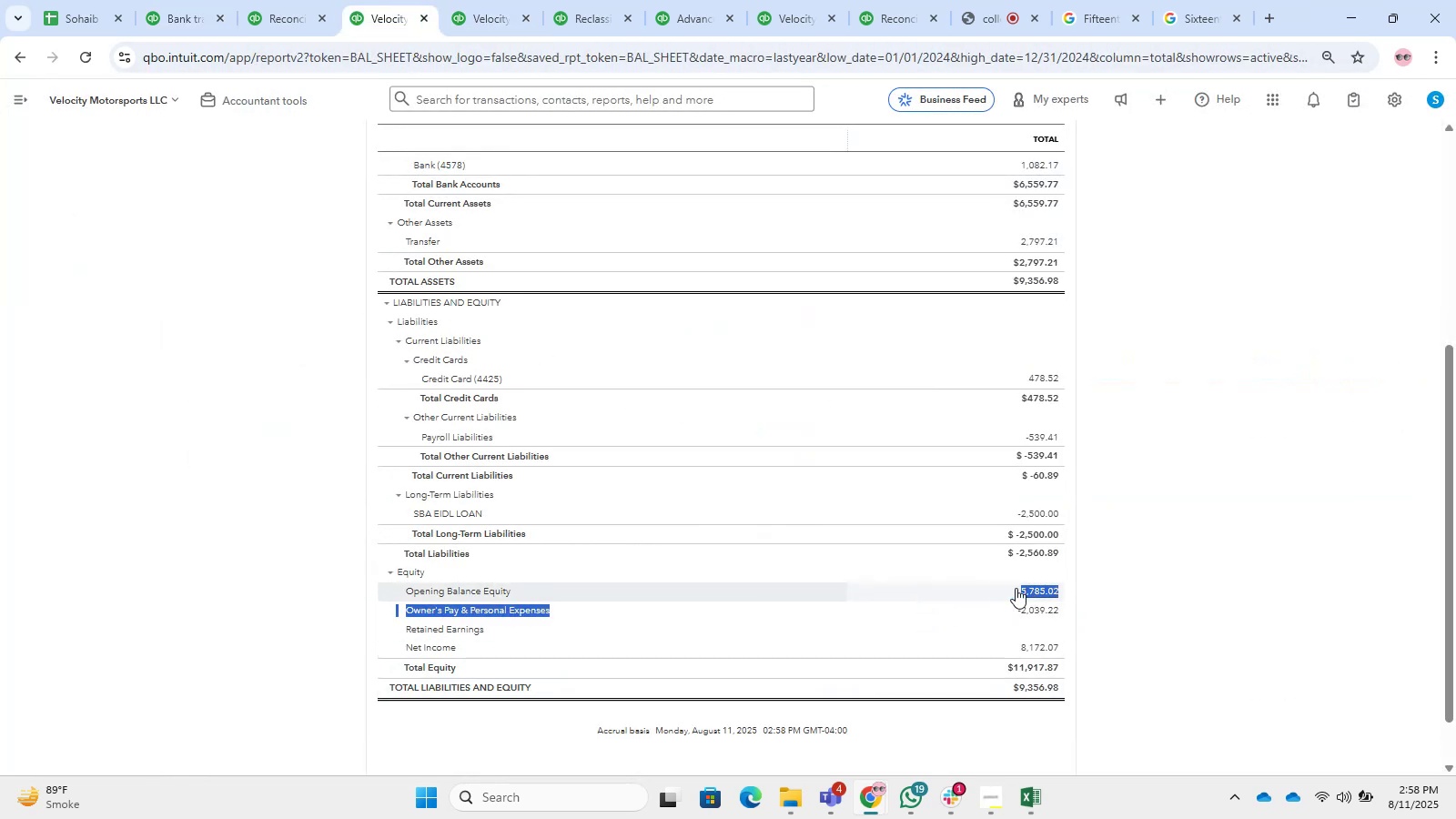 
left_click([995, 588])
 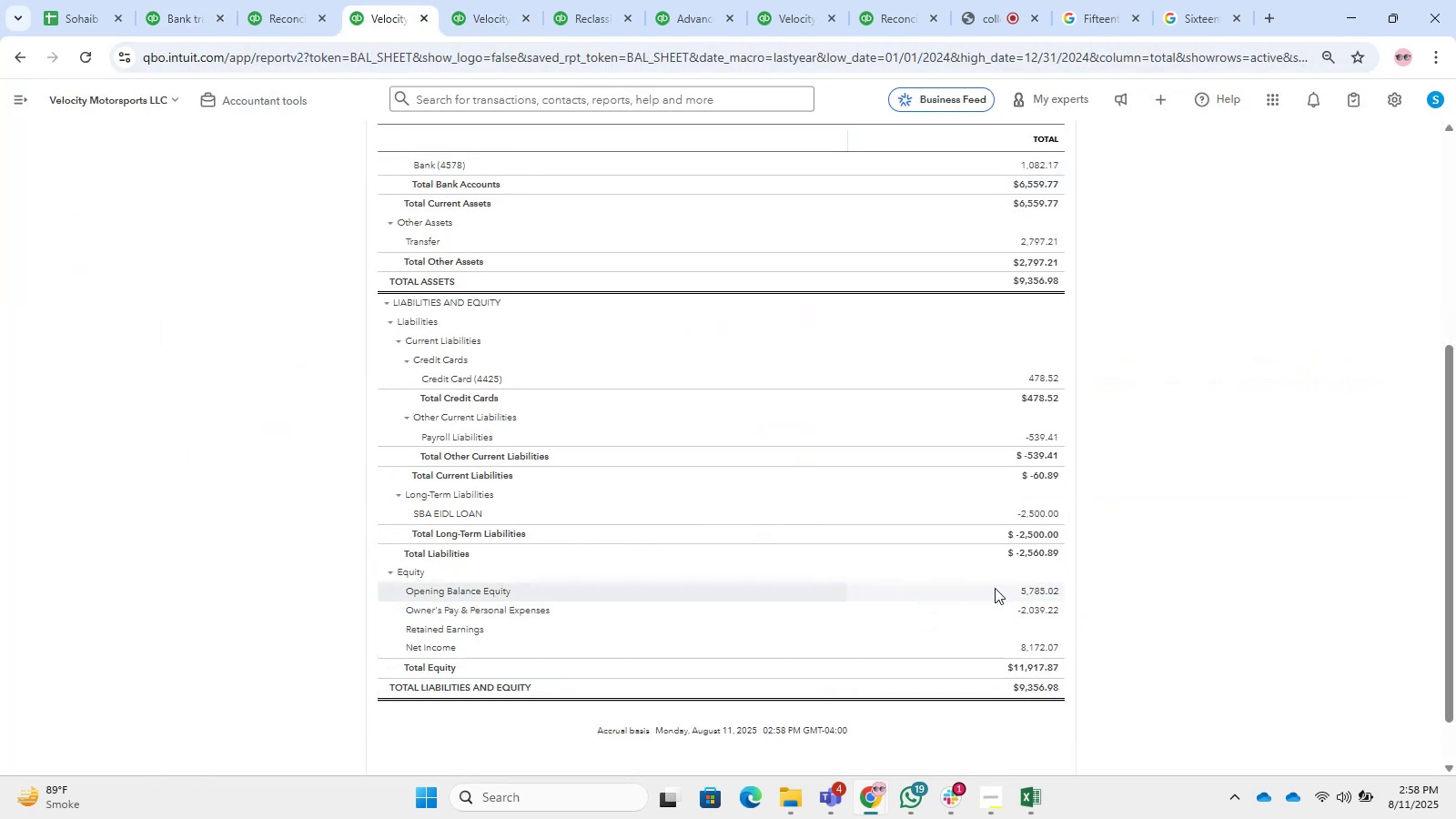 
left_click_drag(start_coordinate=[995, 588], to_coordinate=[1057, 590])
 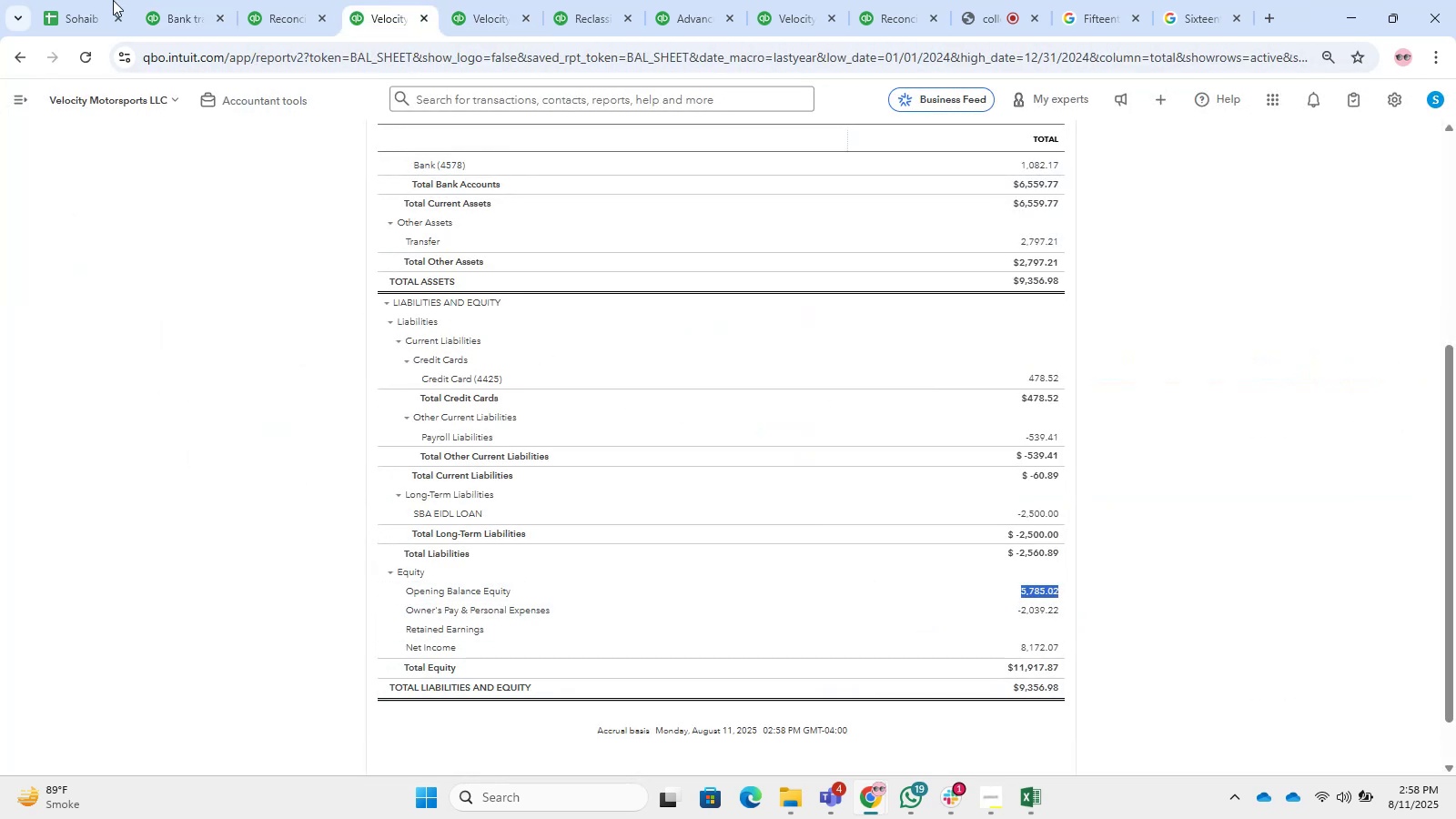 
key(Control+C)
 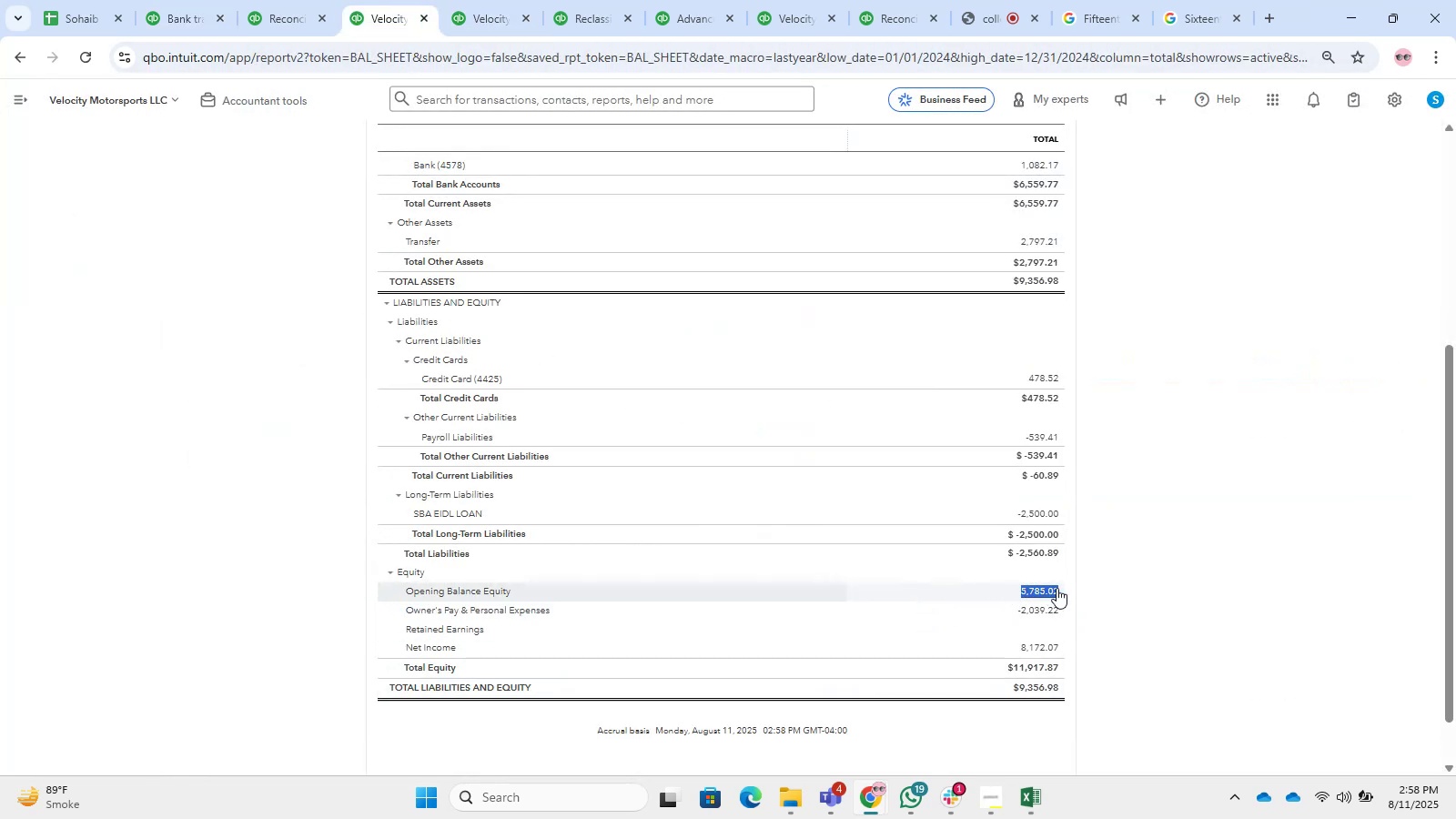 
key(Control+C)
 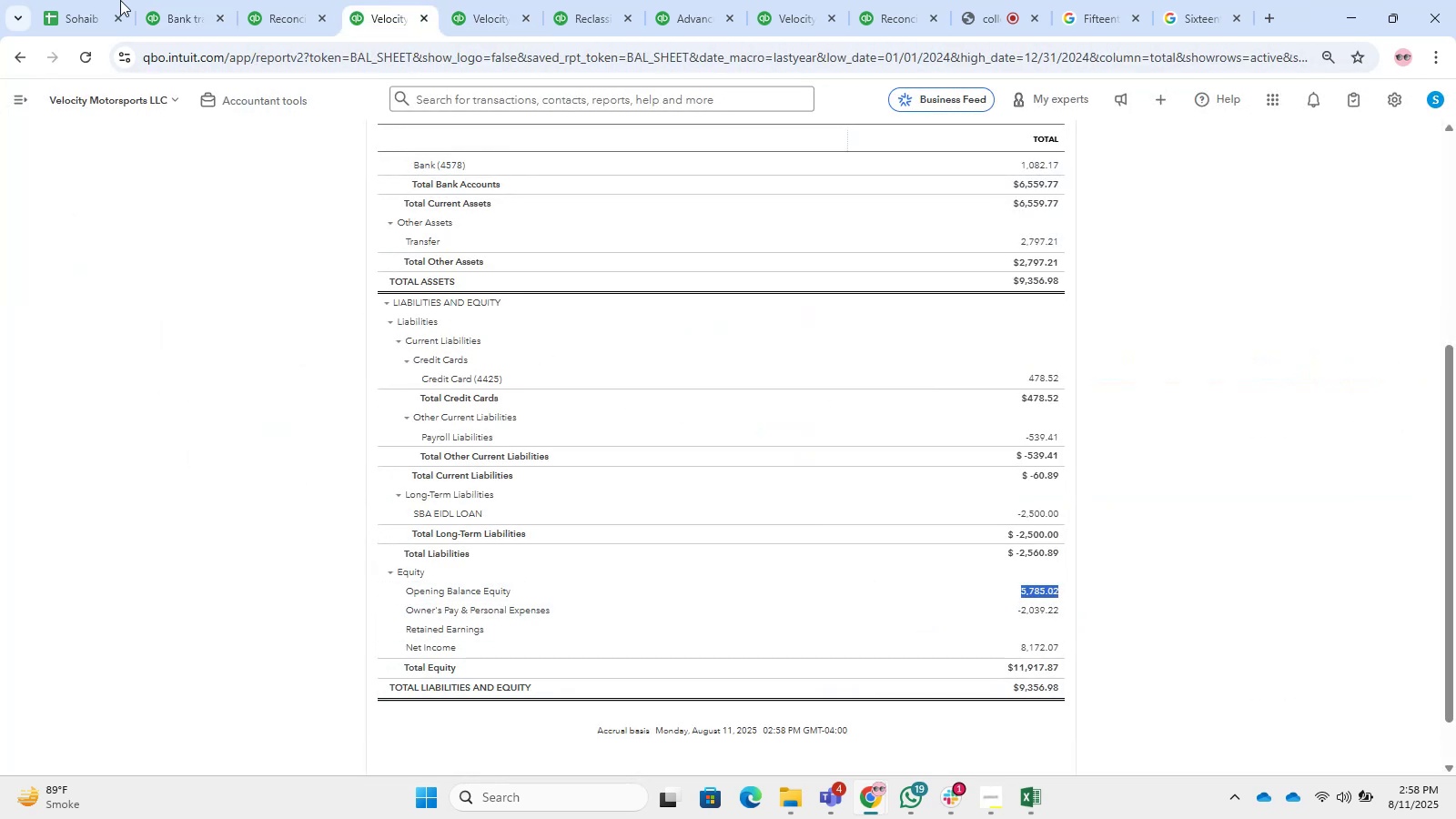 
left_click_drag(start_coordinate=[177, 0], to_coordinate=[182, 0])
 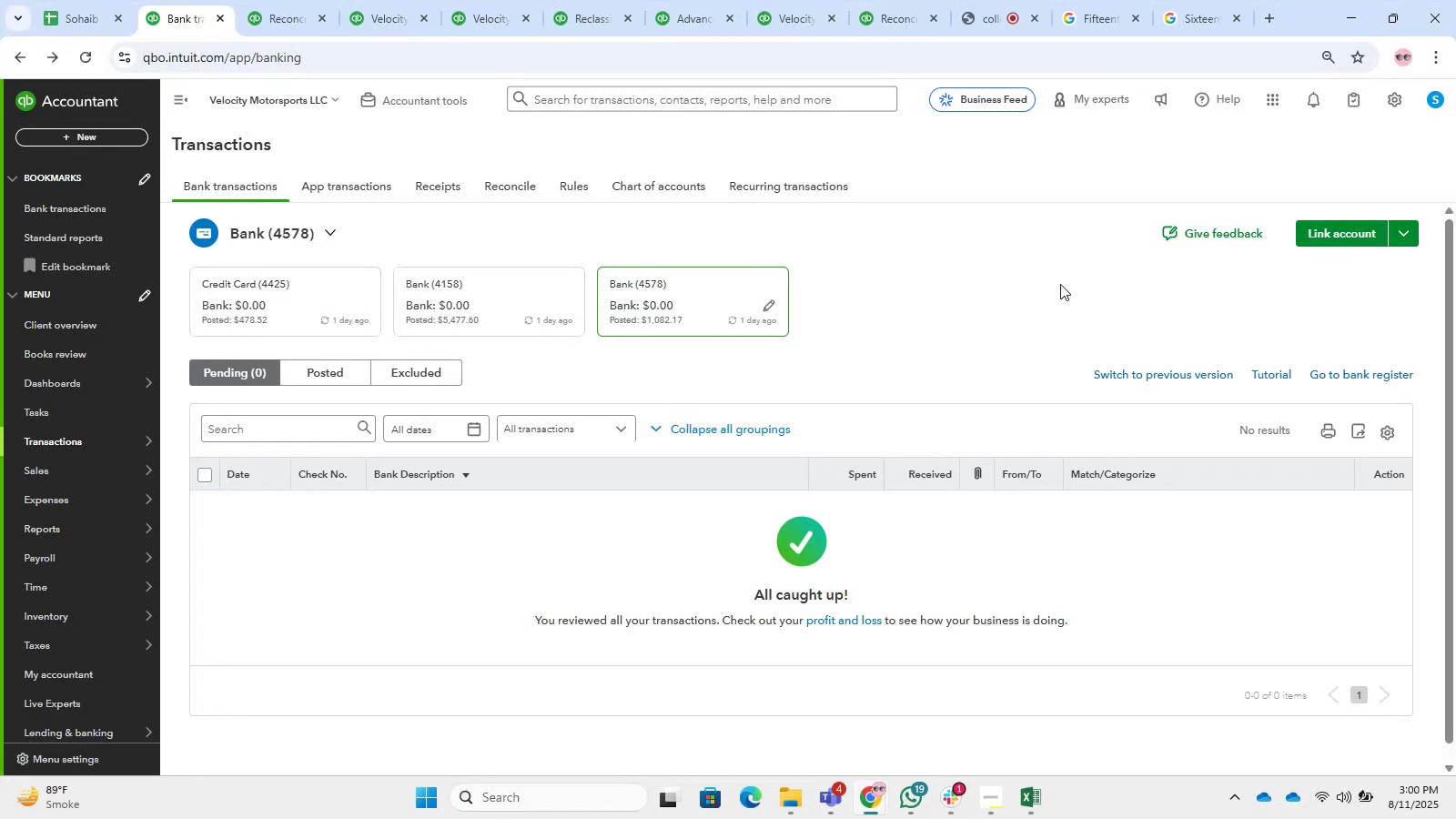 
wait(86.73)
 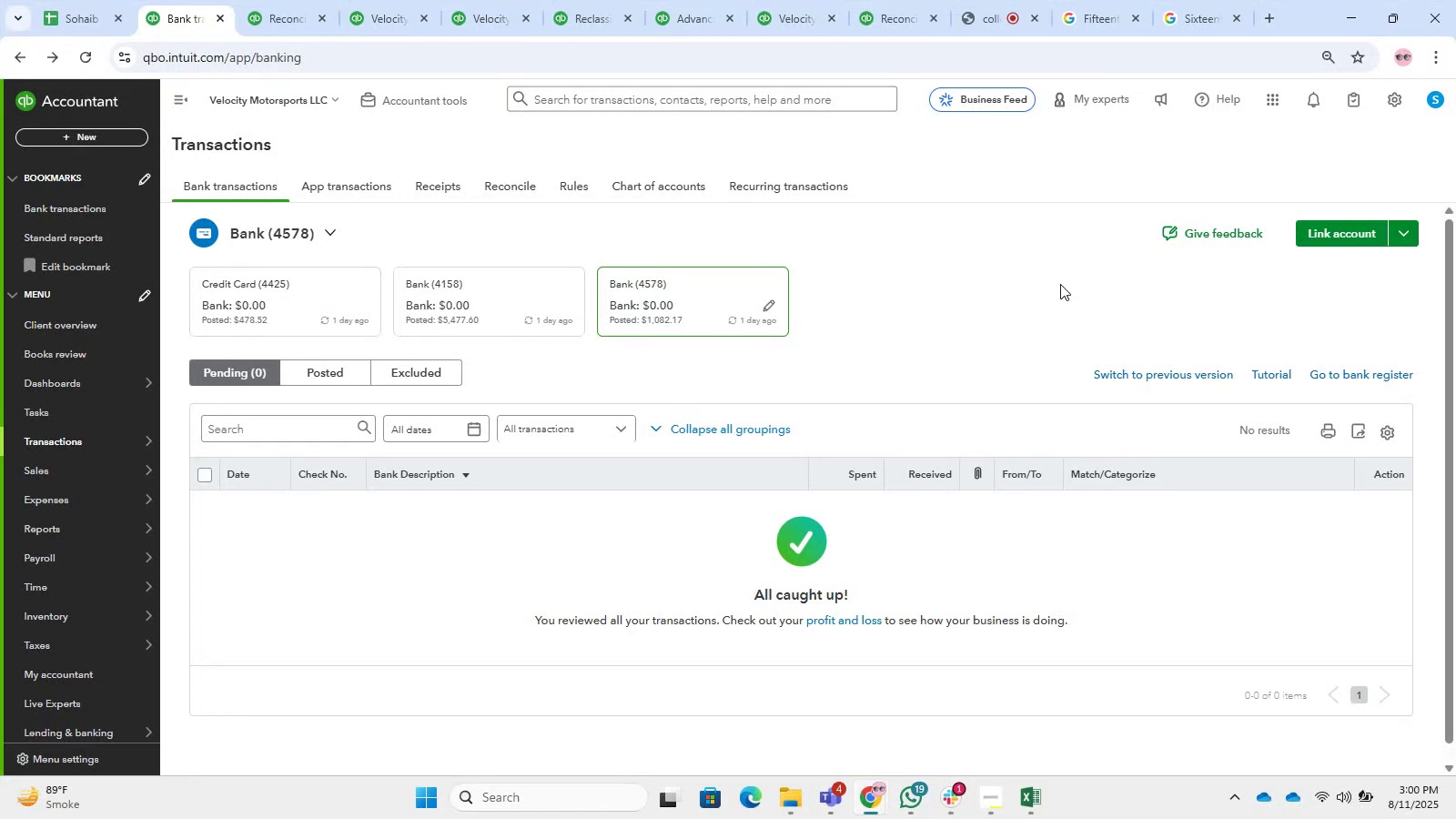 
left_click([452, 0])
 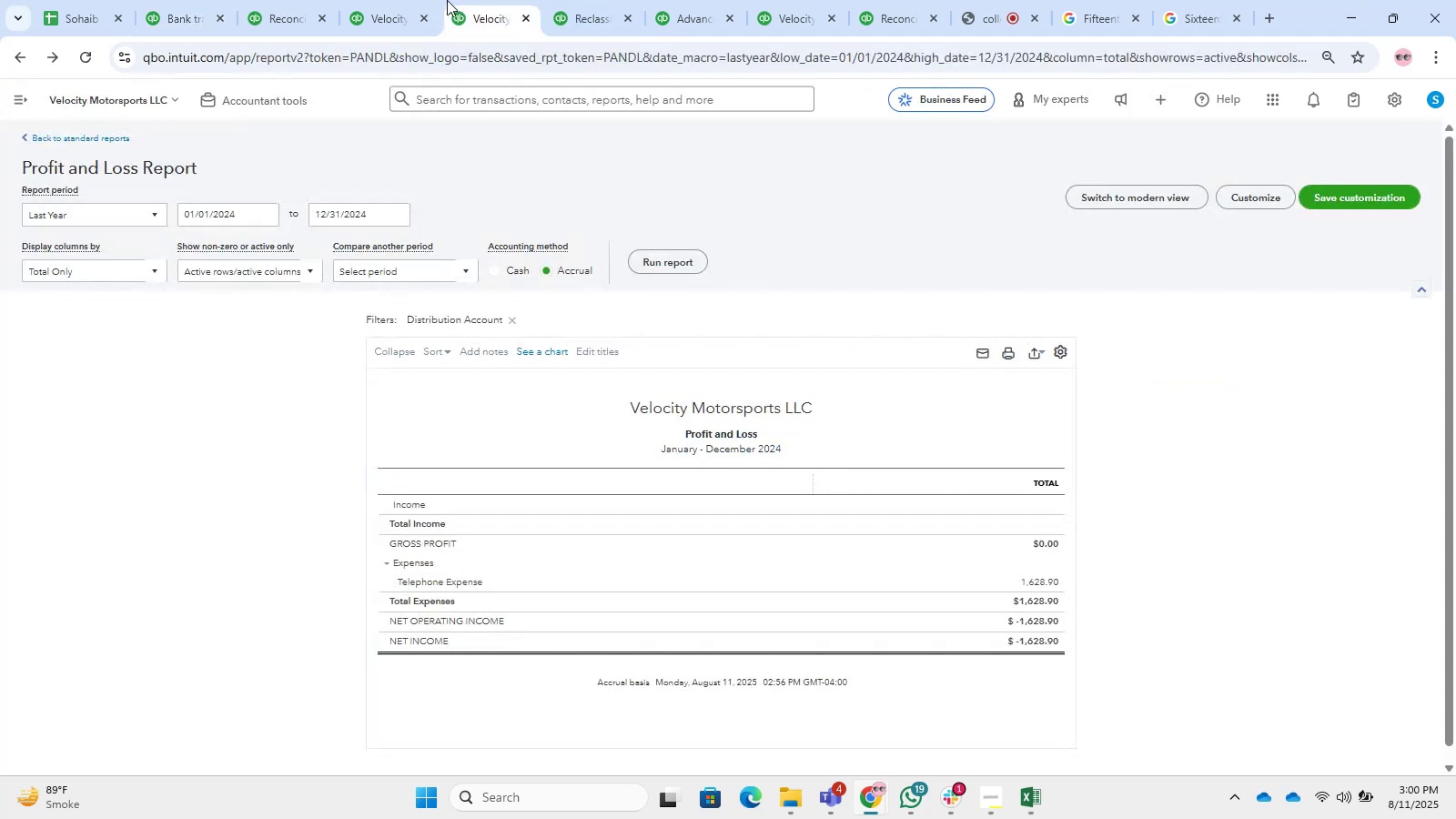 